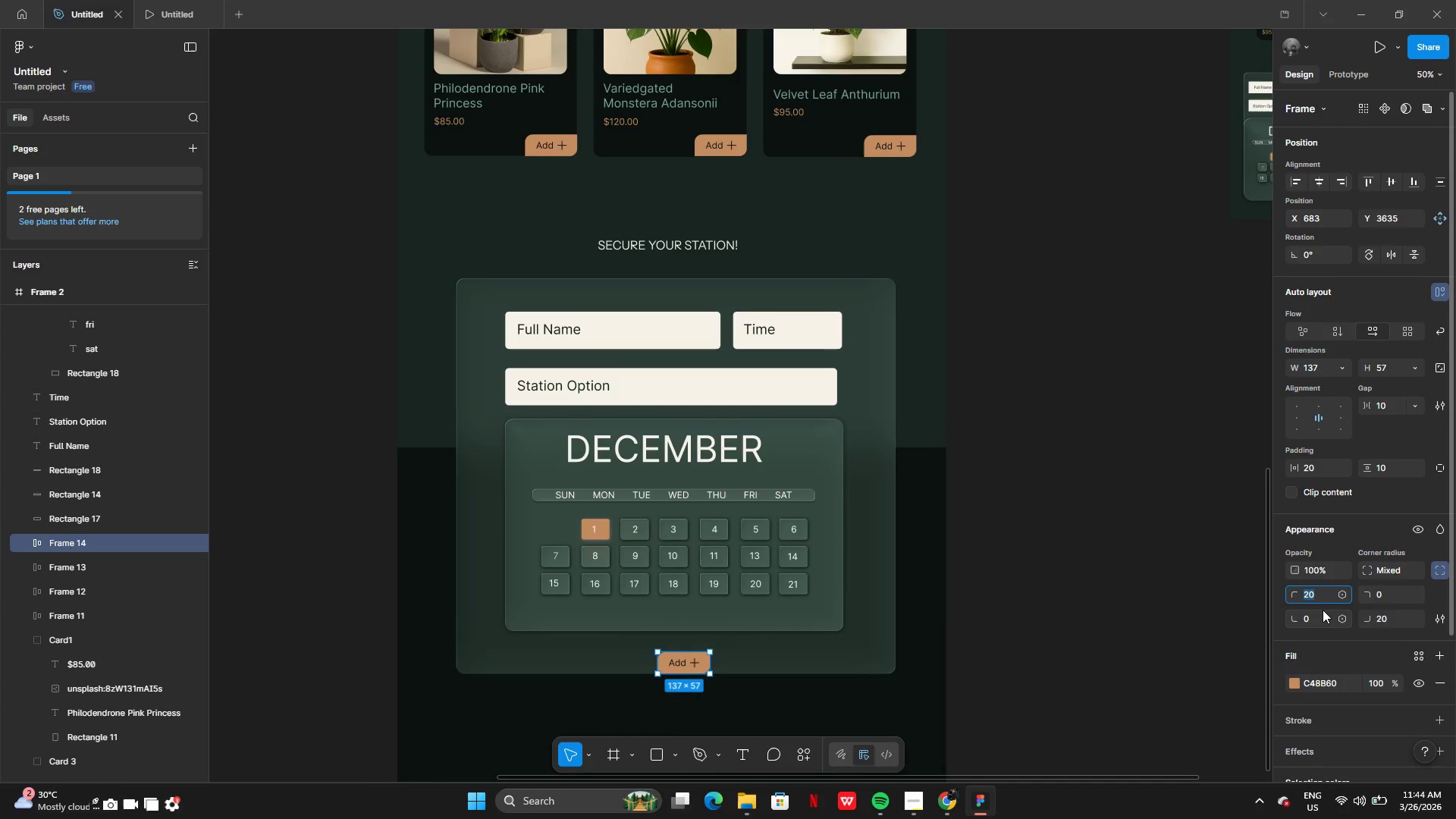 
key(BracketRight)
 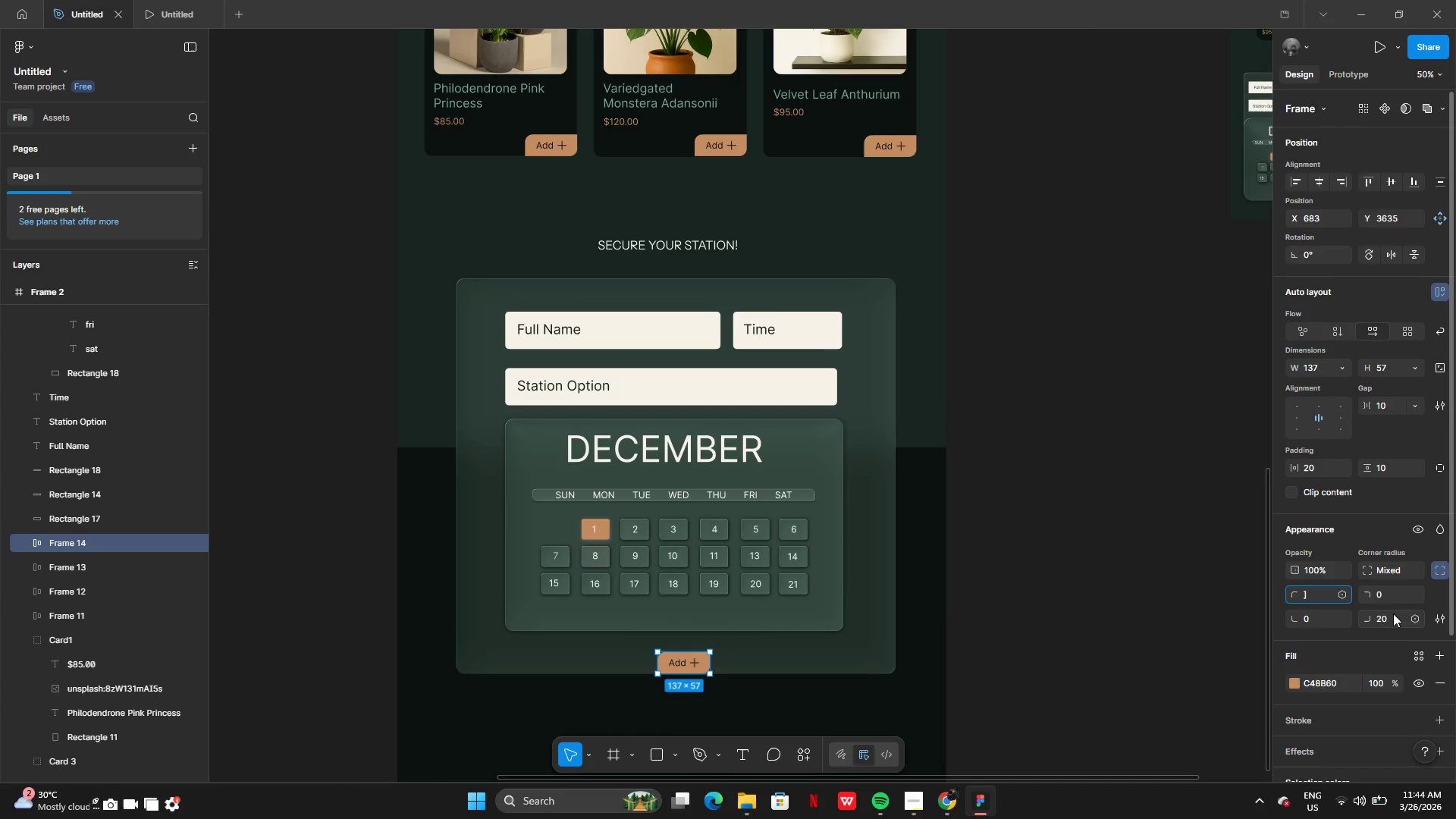 
left_click([1393, 617])
 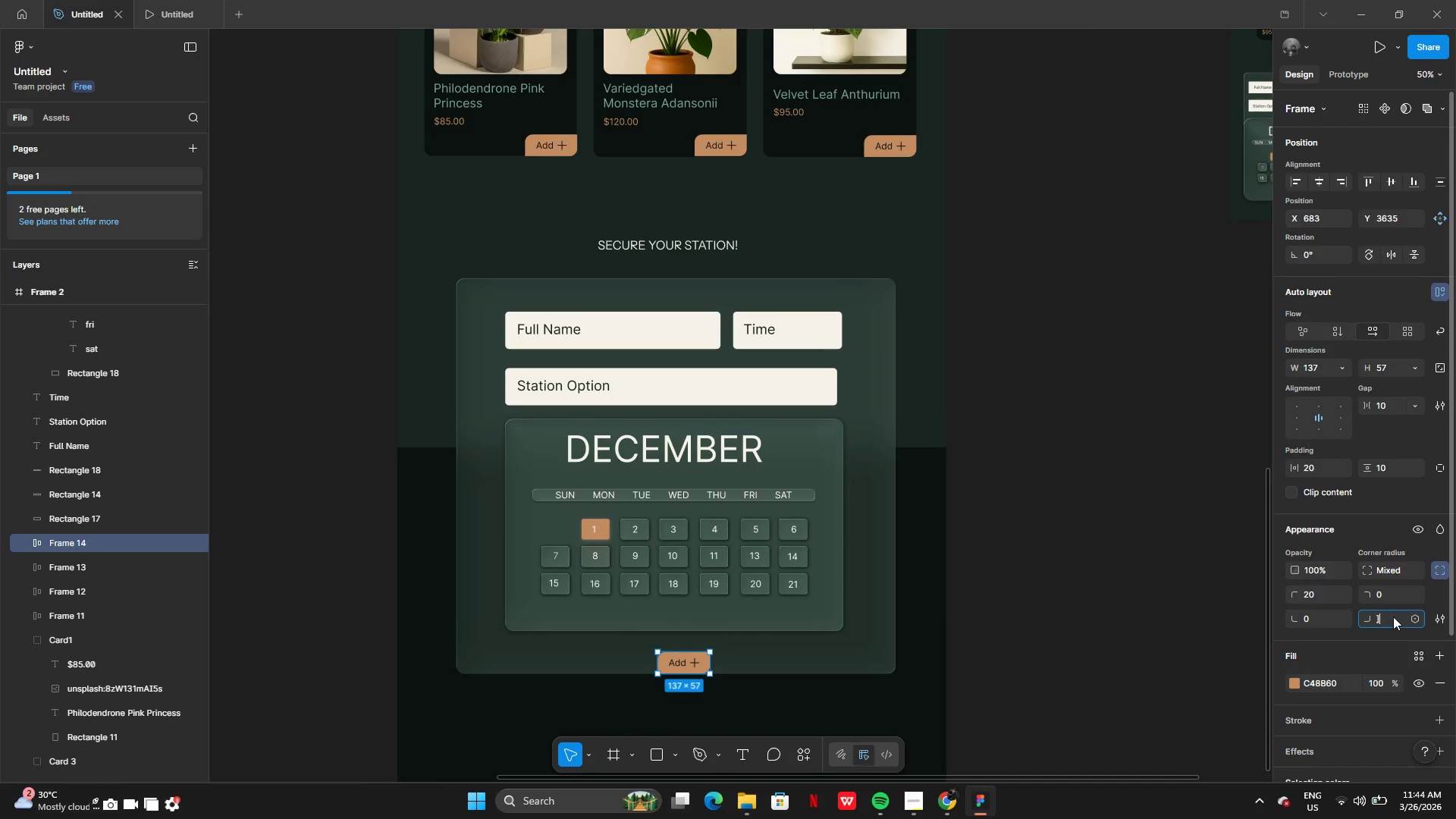 
key(BracketRight)
 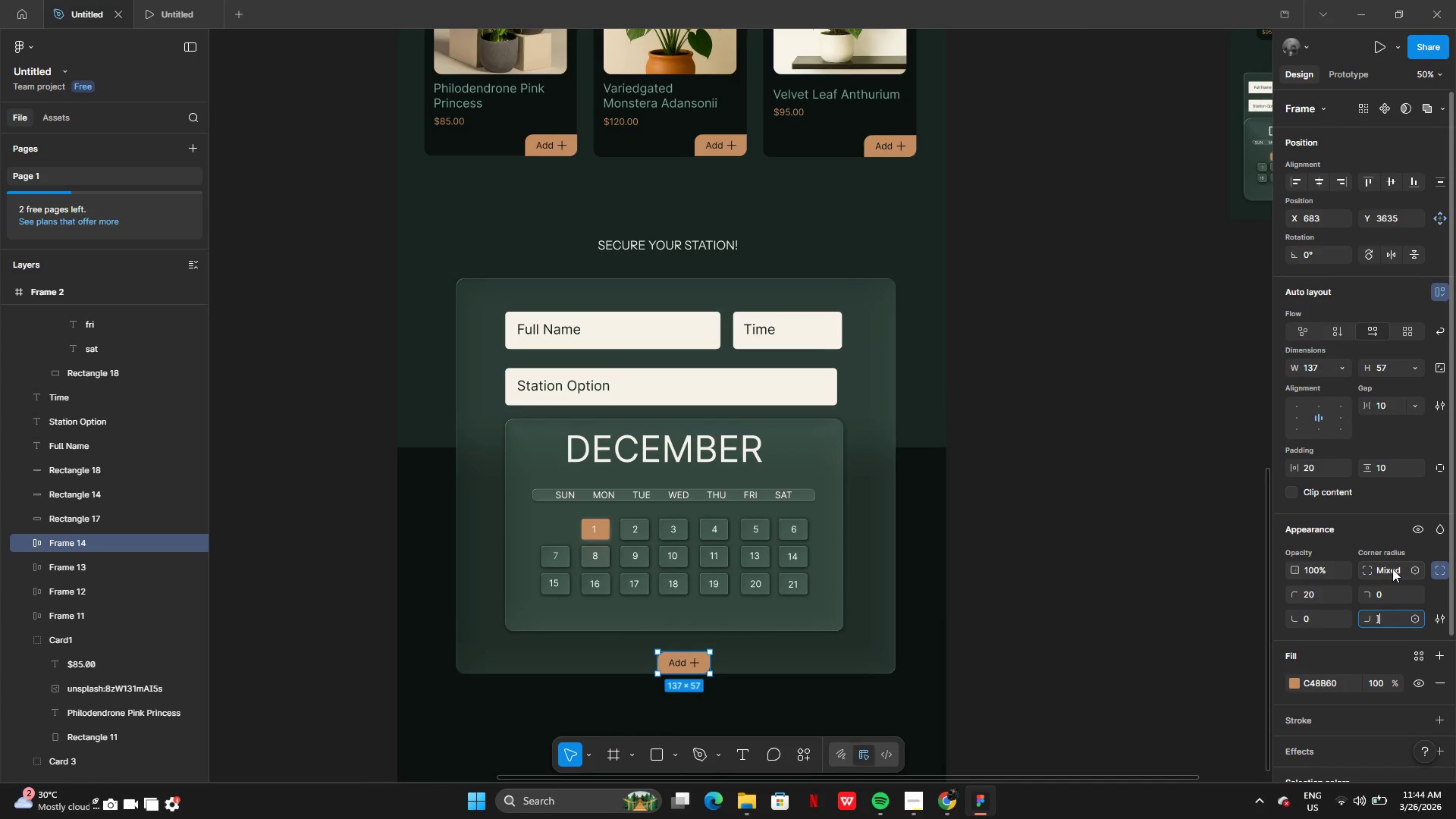 
left_click([1392, 569])
 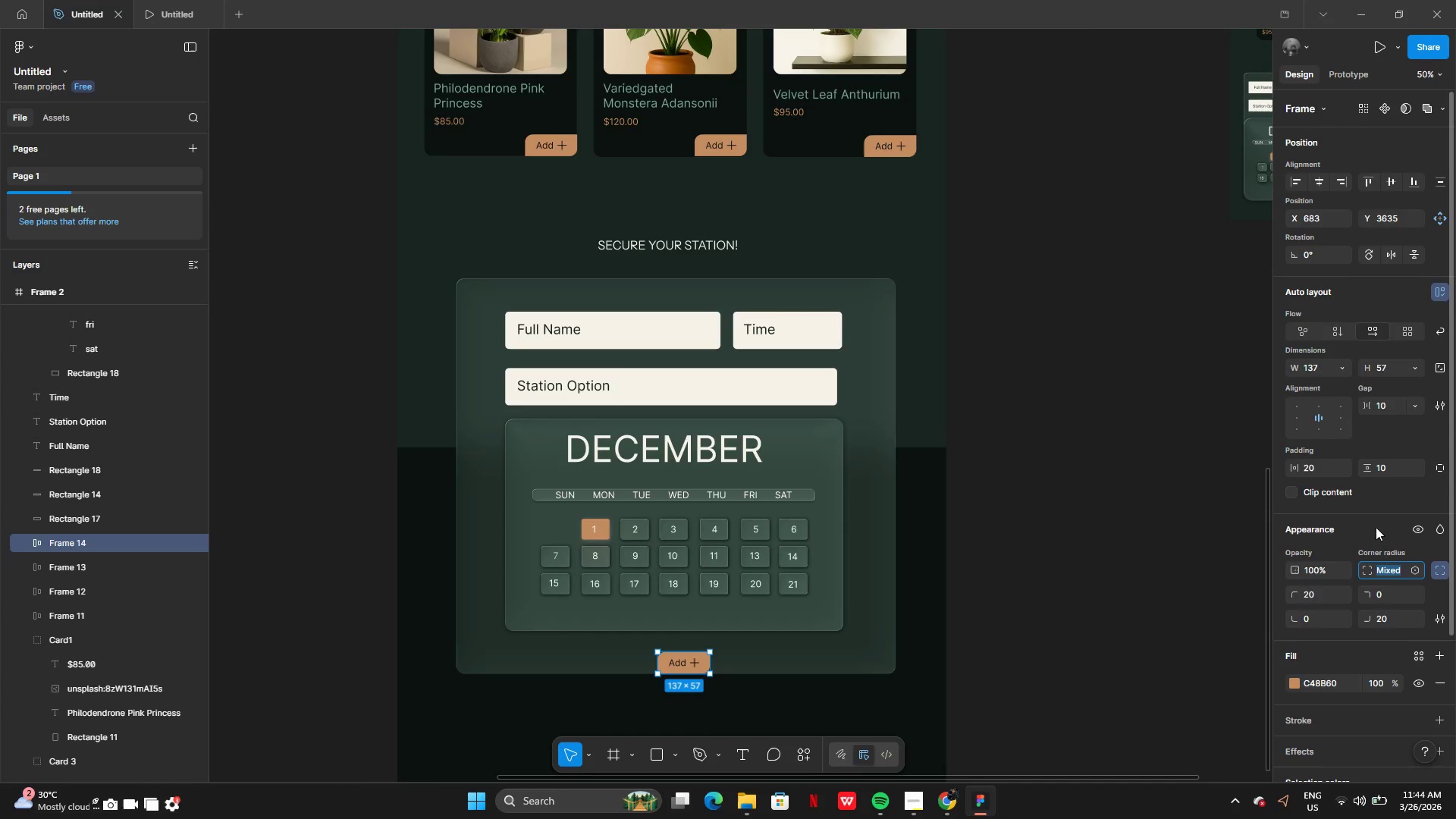 
left_click([1392, 469])
 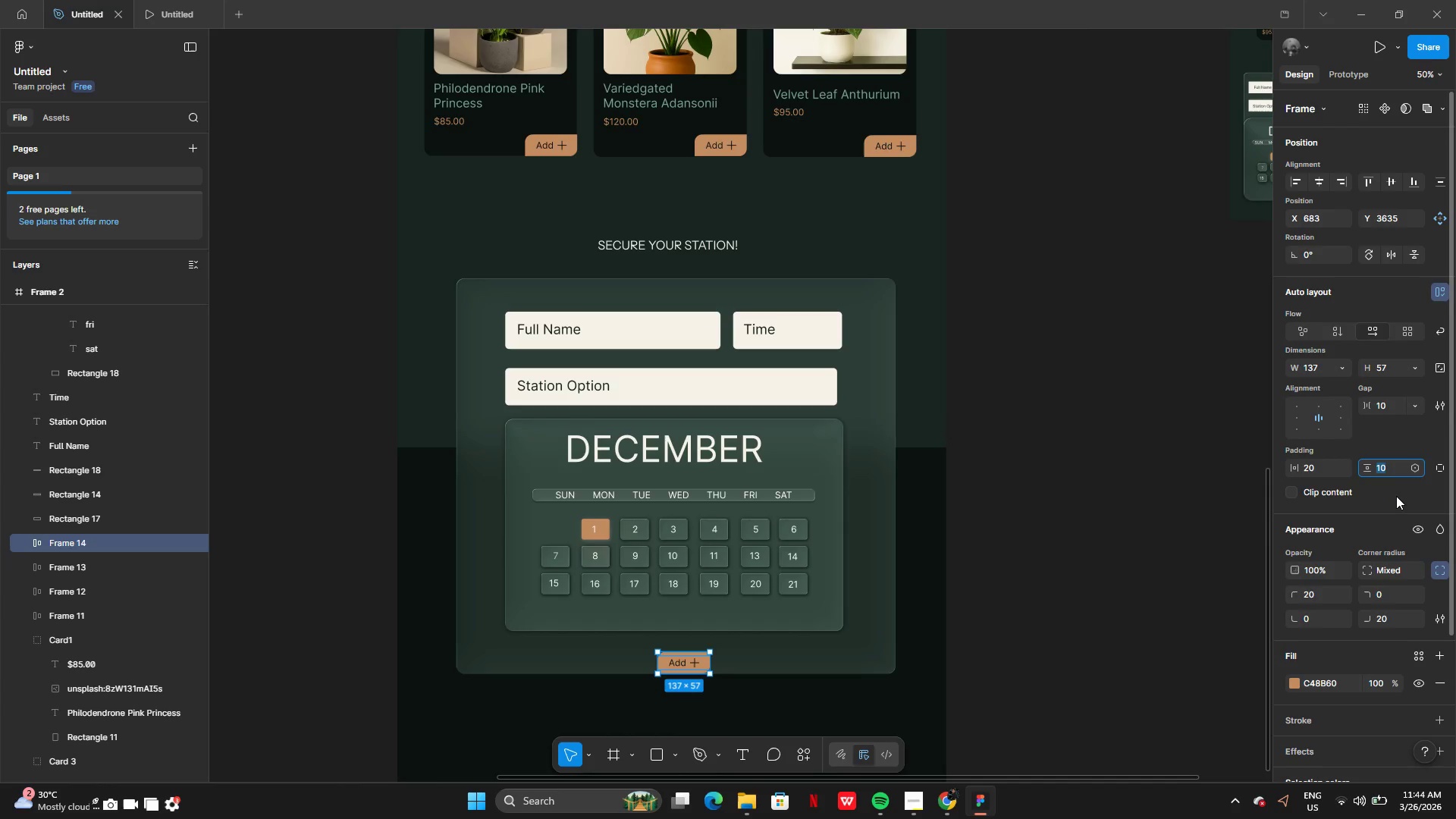 
left_click([1396, 497])
 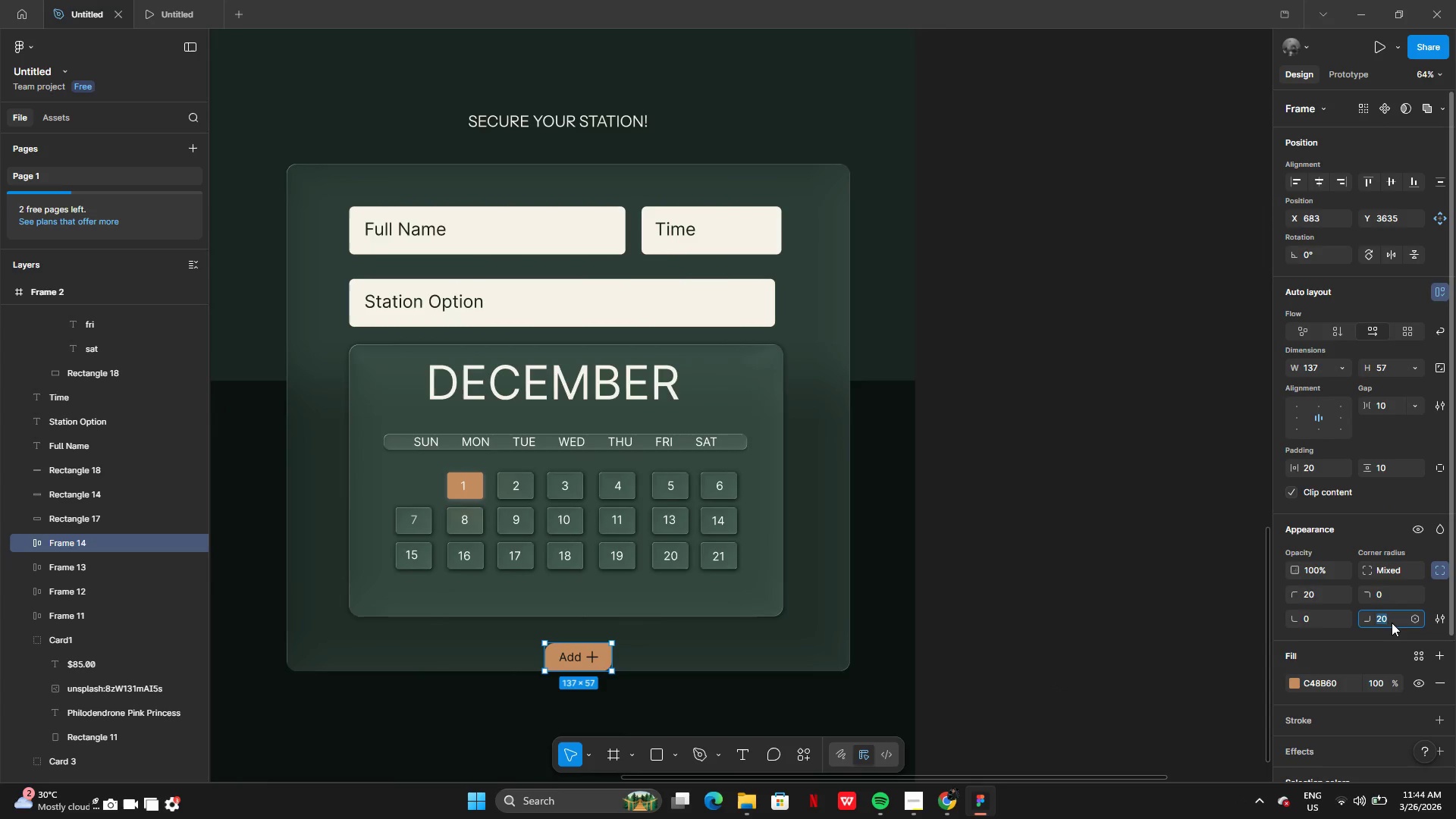 
key(0)
 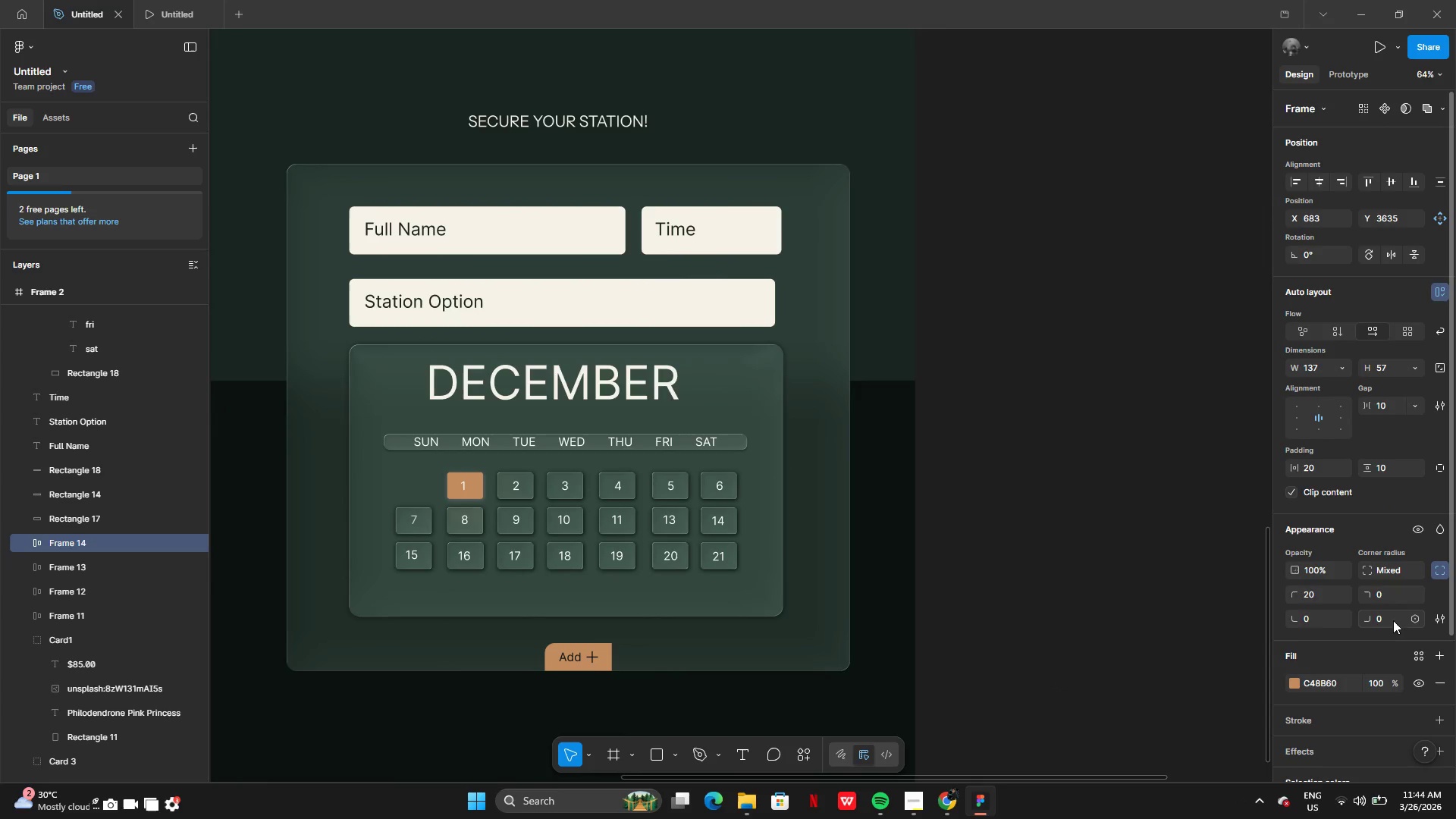 
key(Enter)
 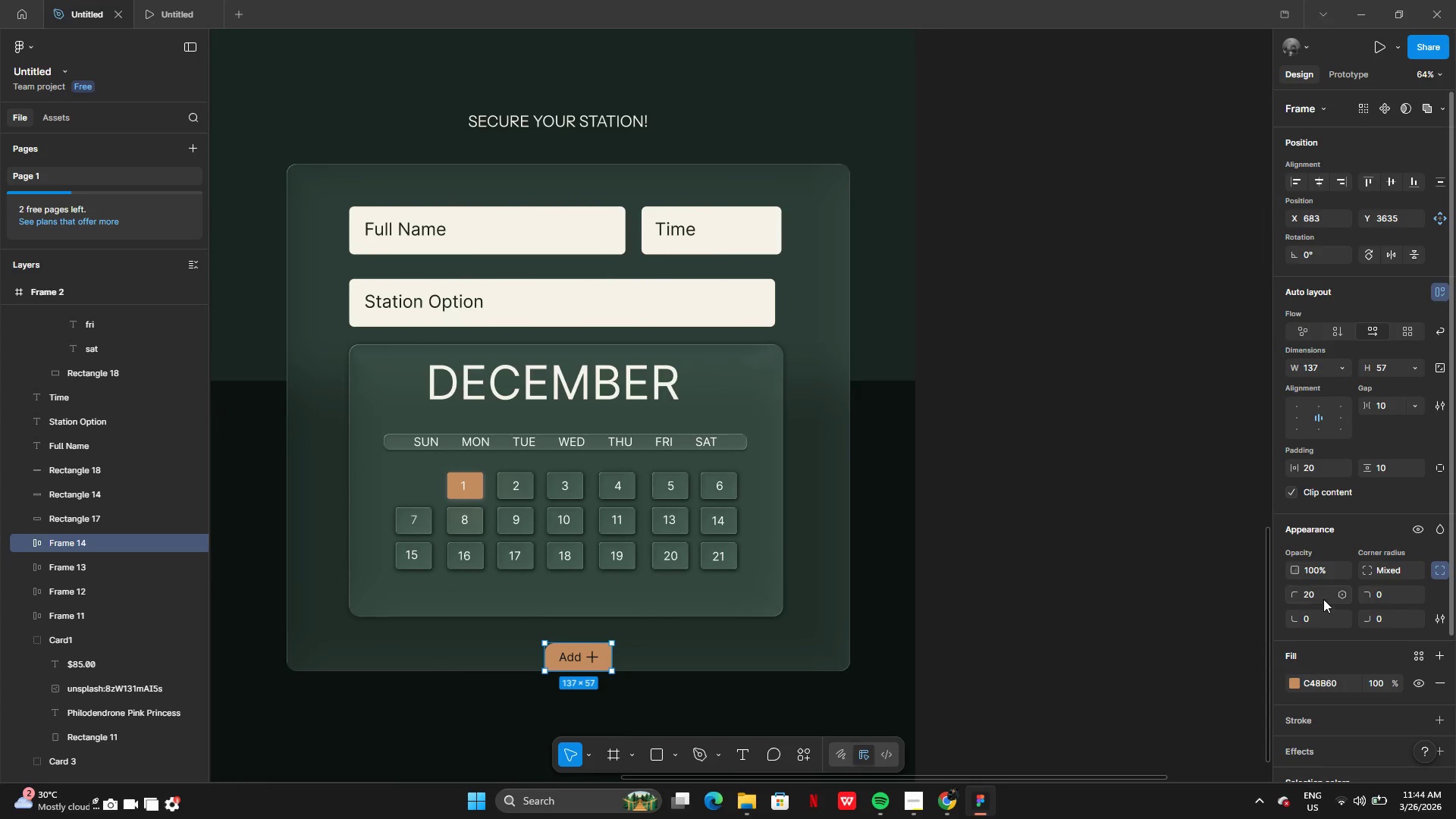 
left_click([1322, 597])
 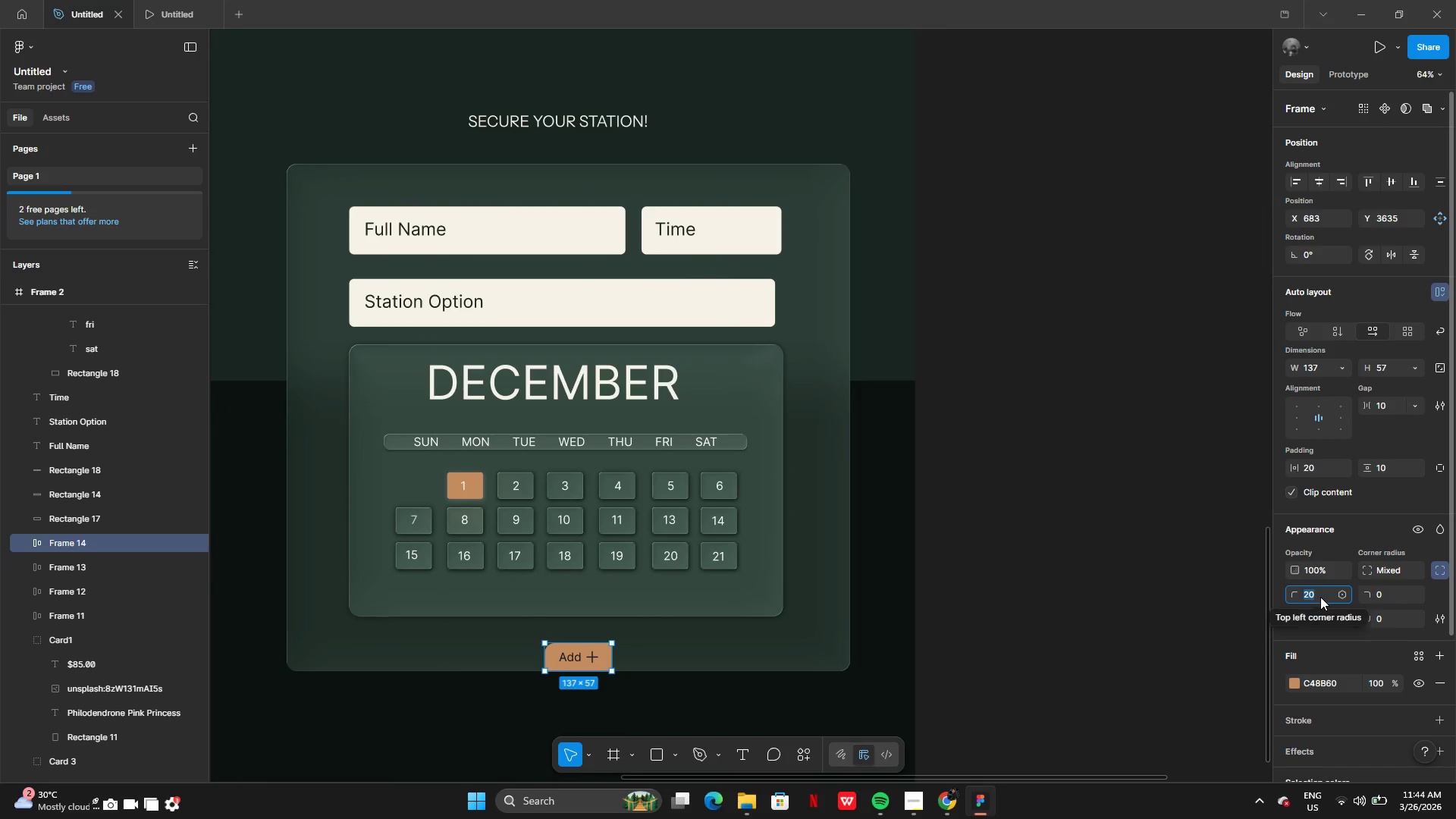 
key(0)
 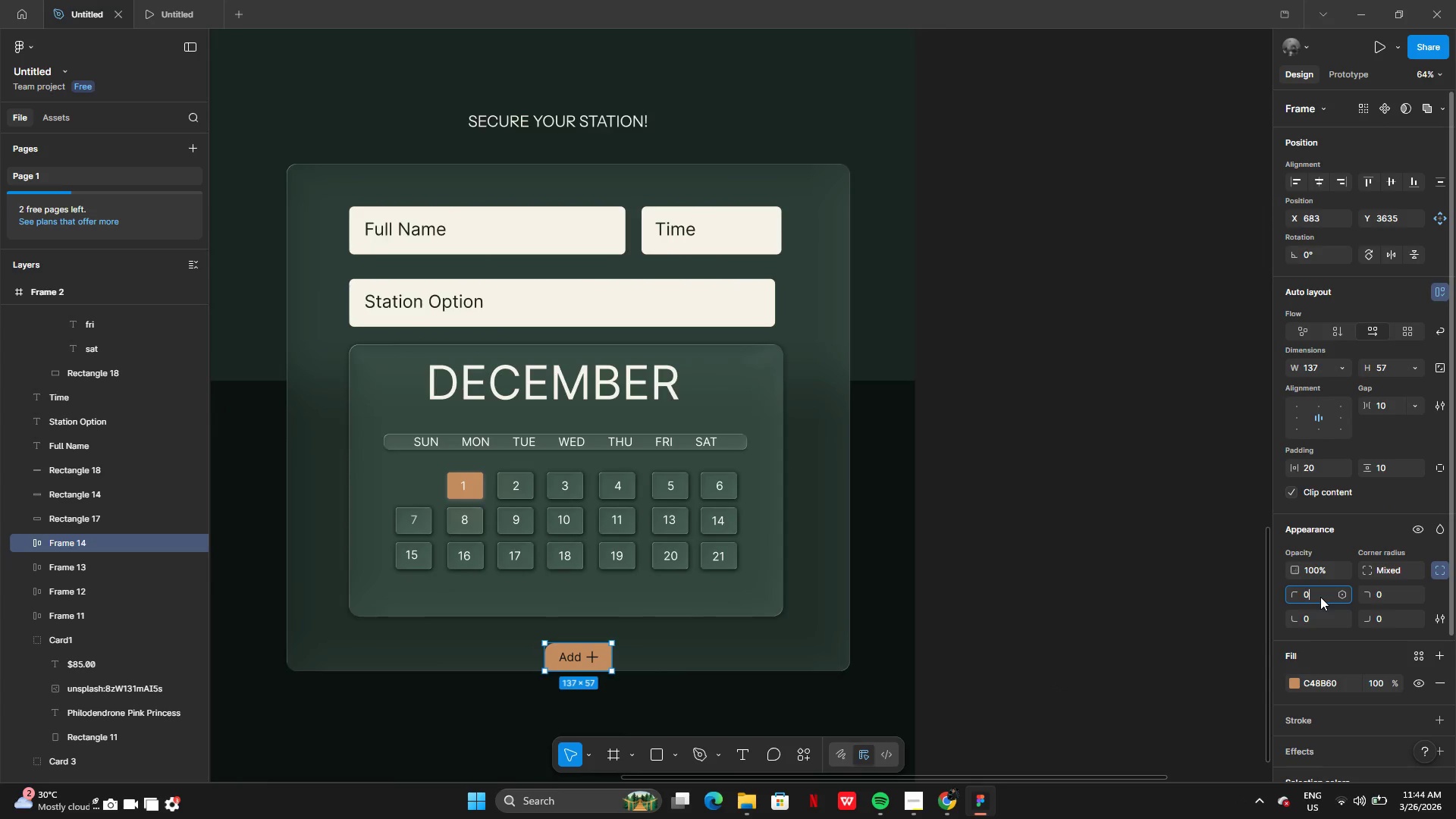 
key(Enter)
 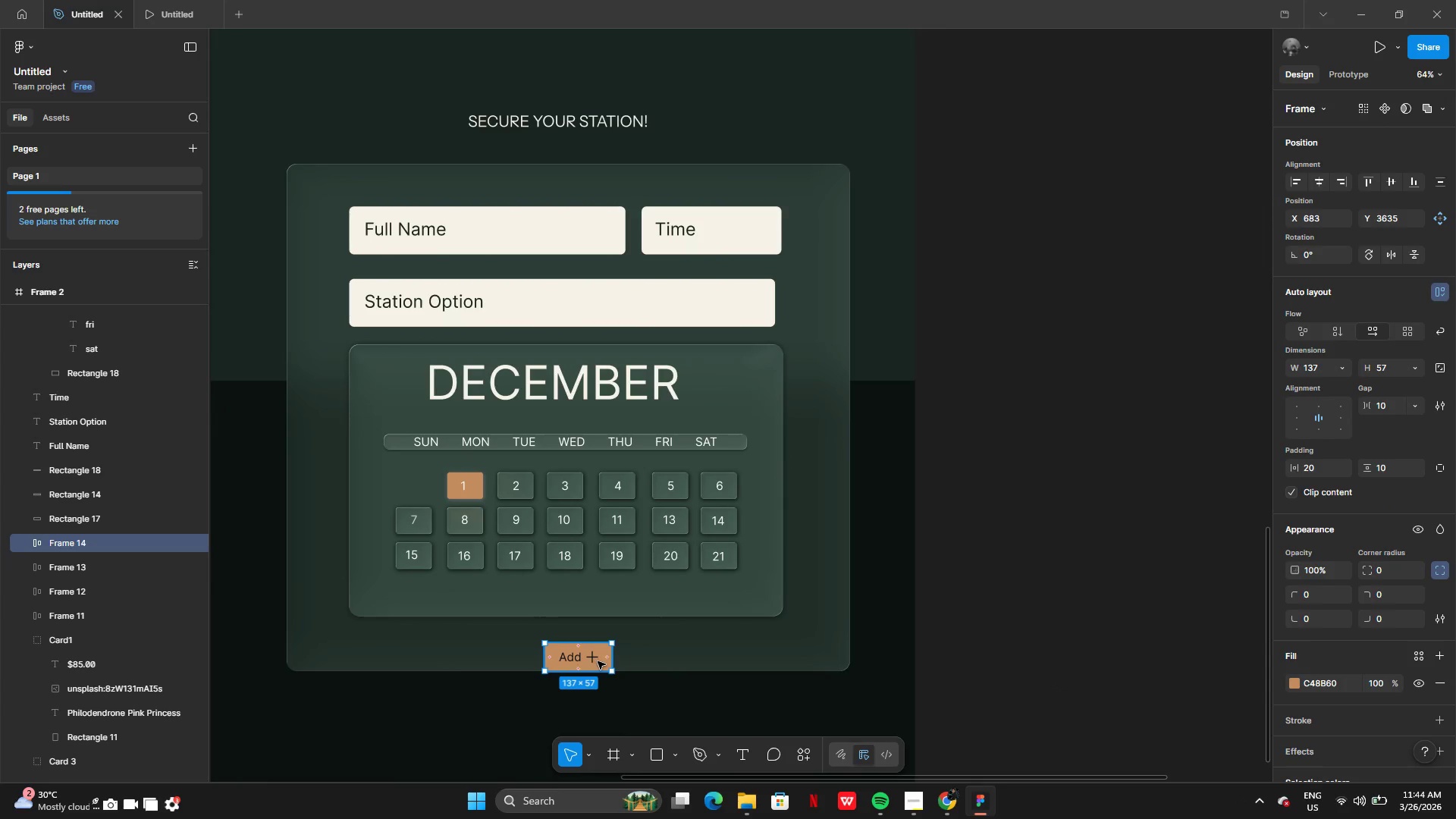 
left_click([591, 661])
 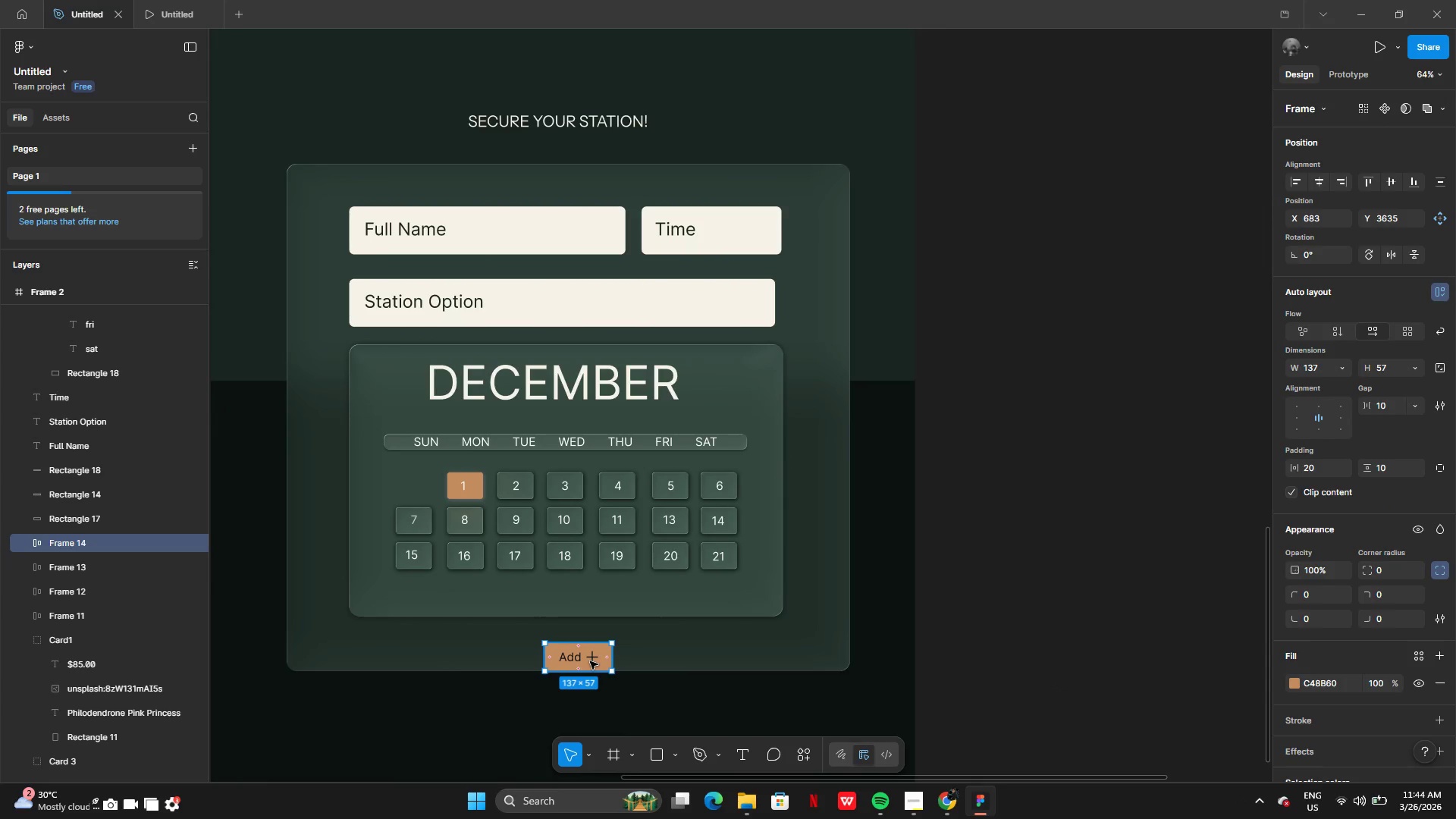 
double_click([590, 661])
 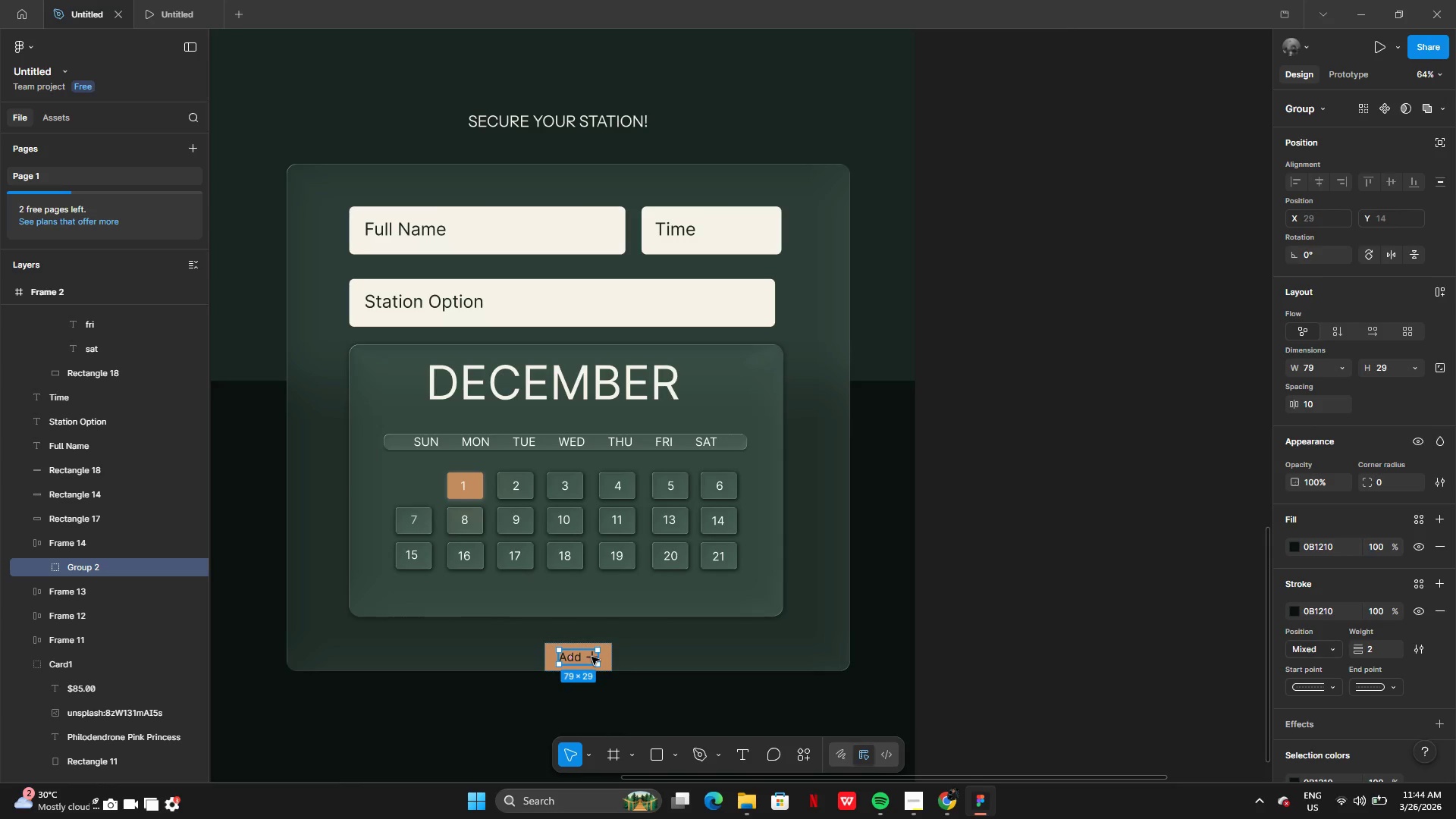 
double_click([592, 657])
 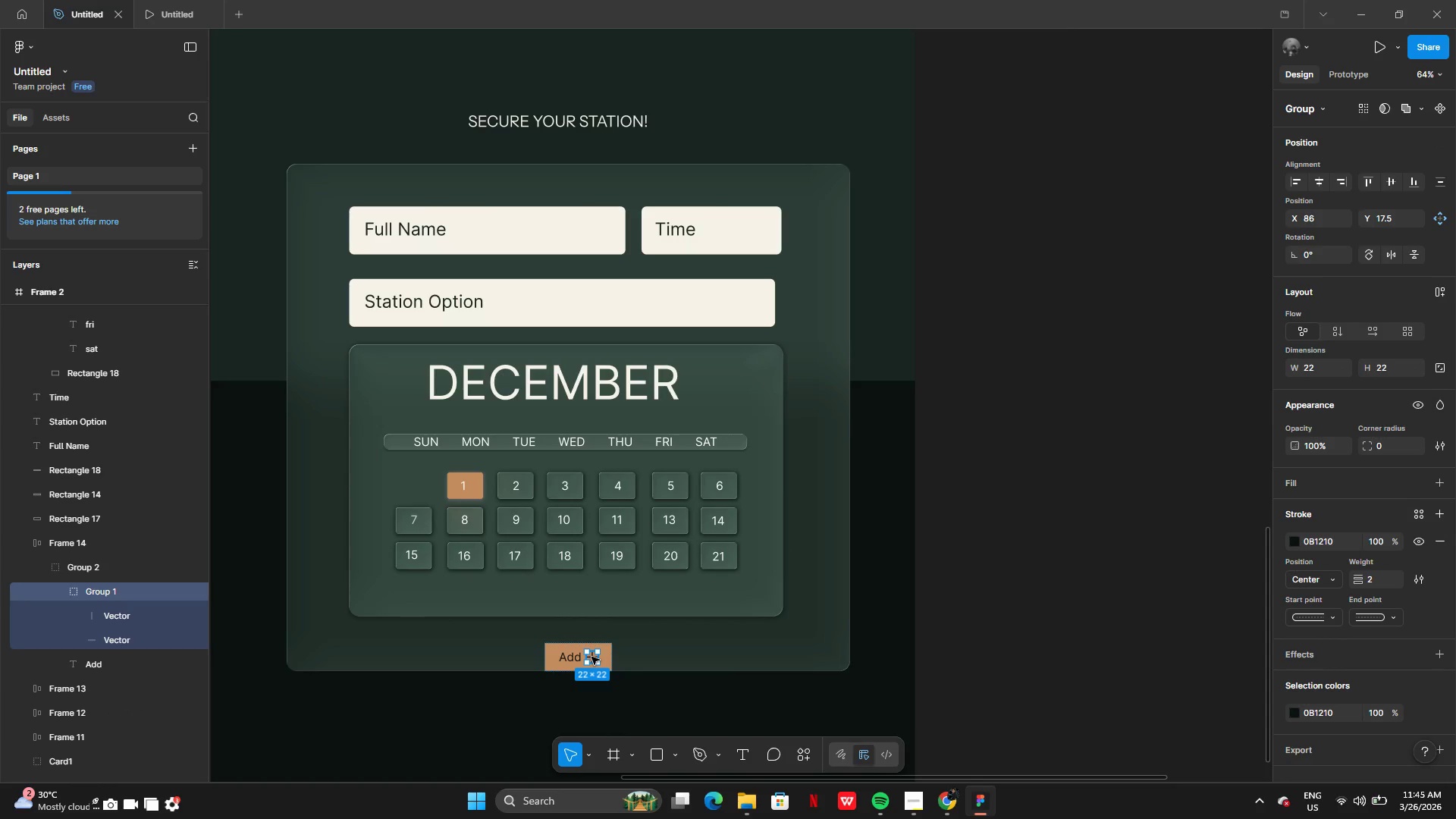 
key(Backspace)
 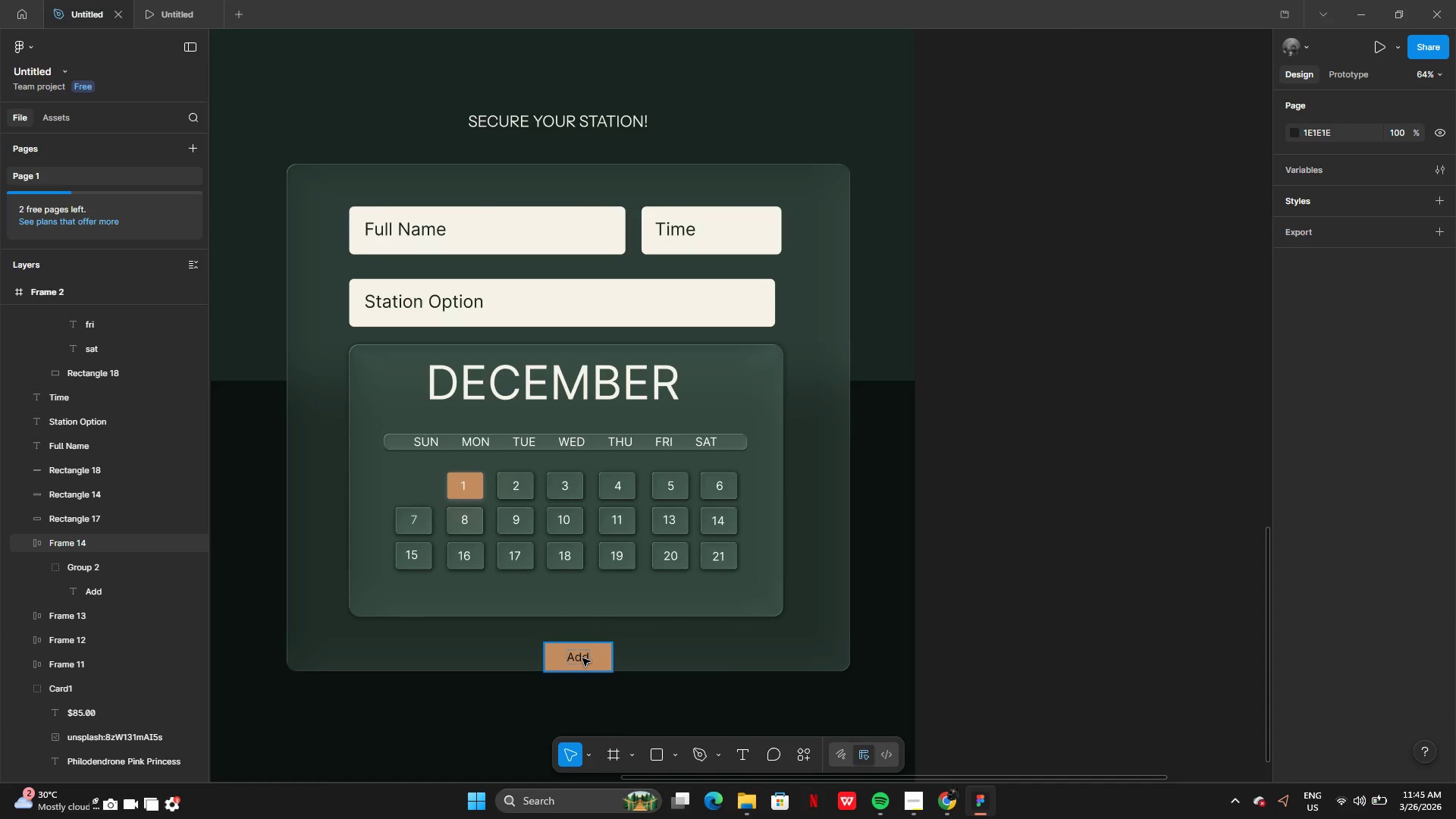 
double_click([582, 659])
 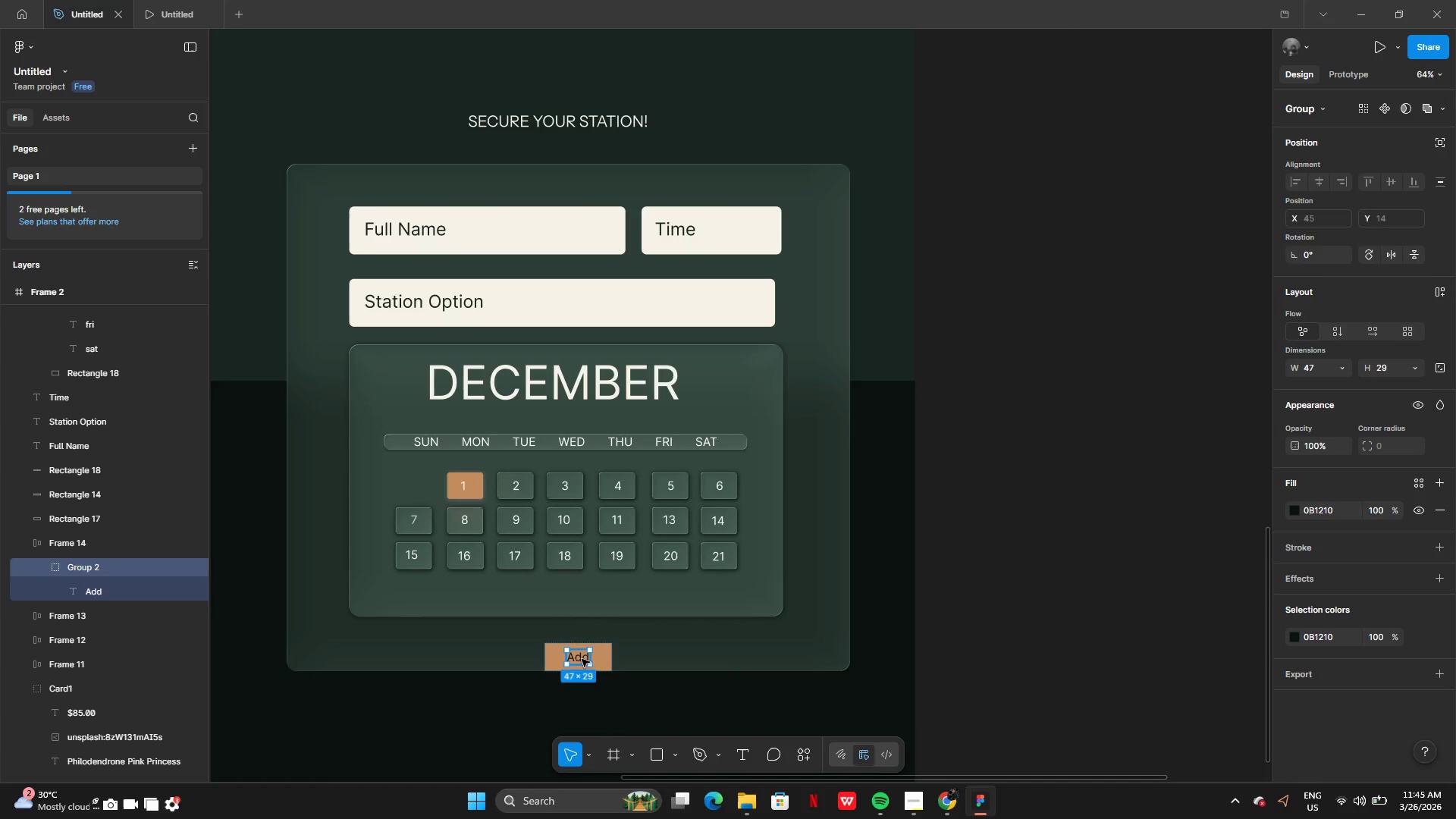 
key(Shift+ShiftLeft)
 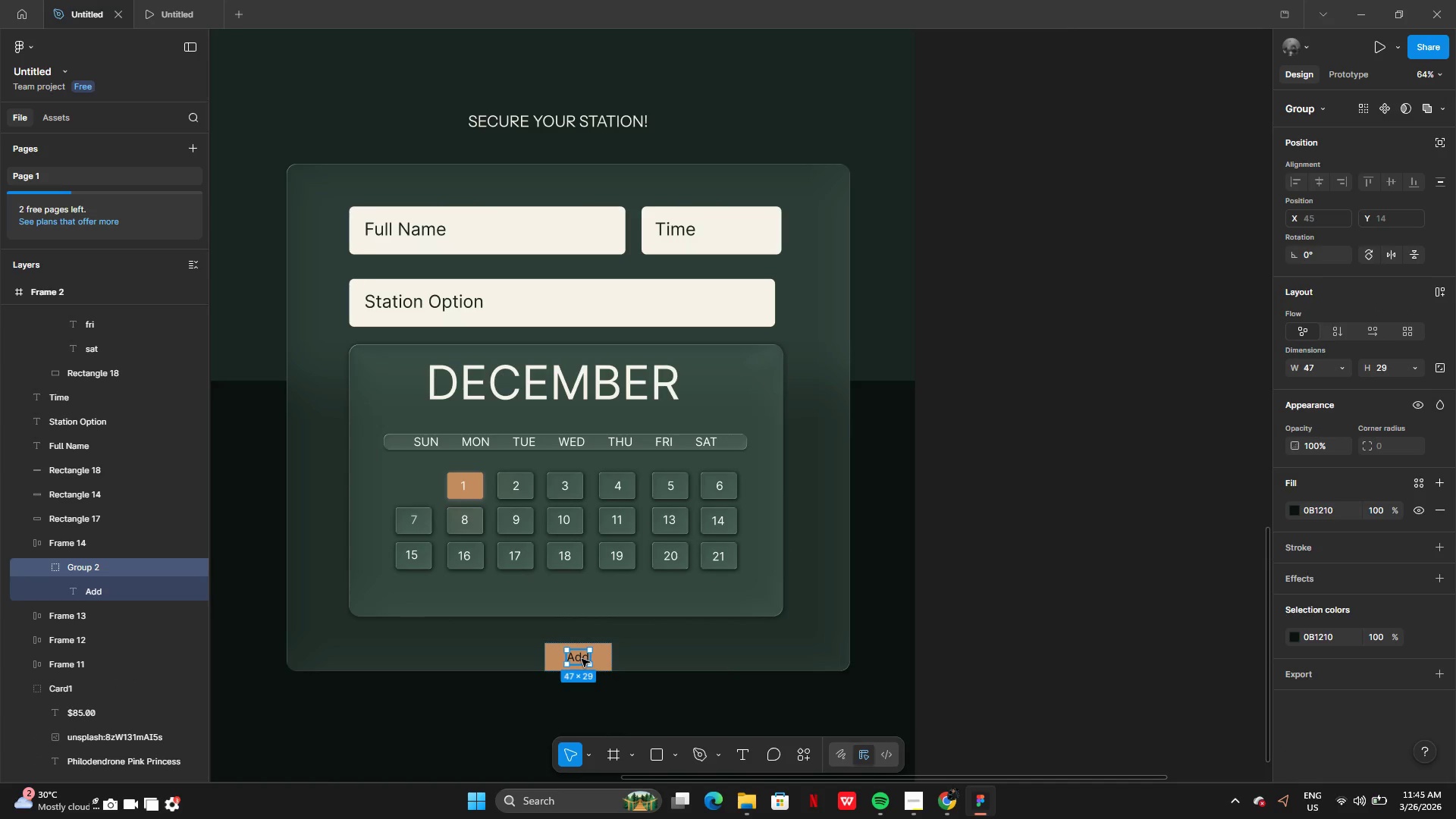 
key(CapsLock)
 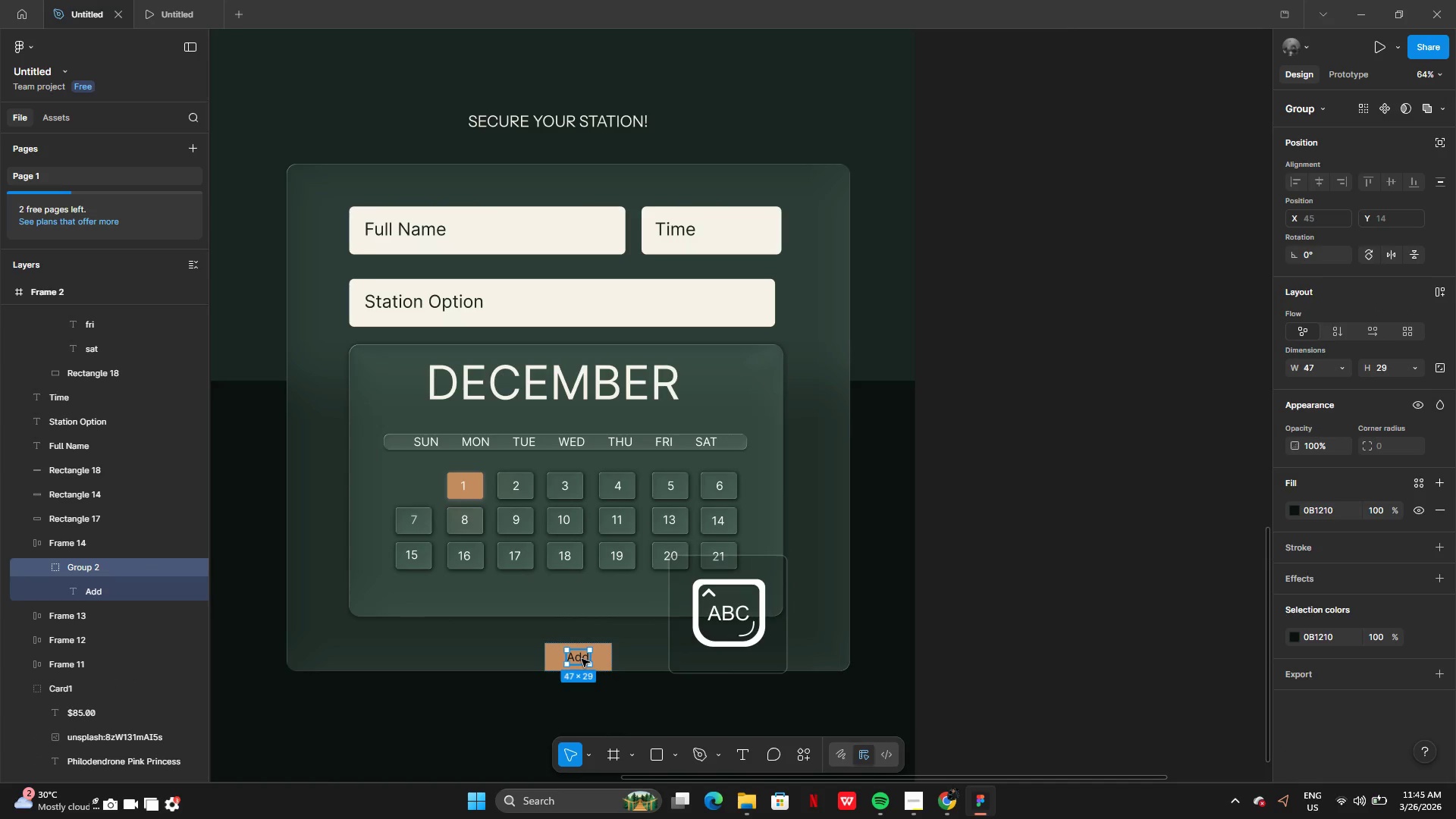 
key(CapsLock)
 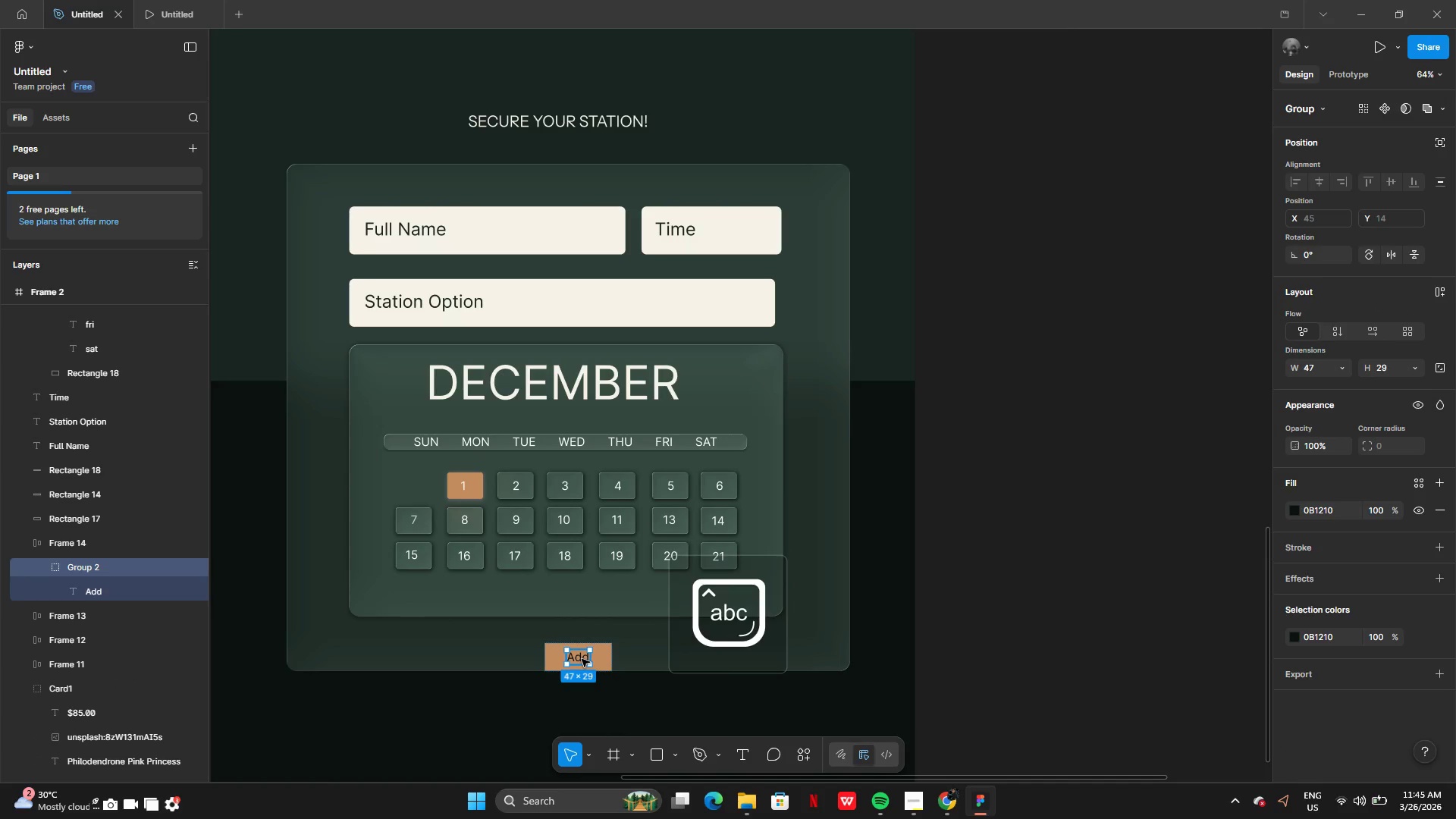 
key(Shift+ShiftLeft)
 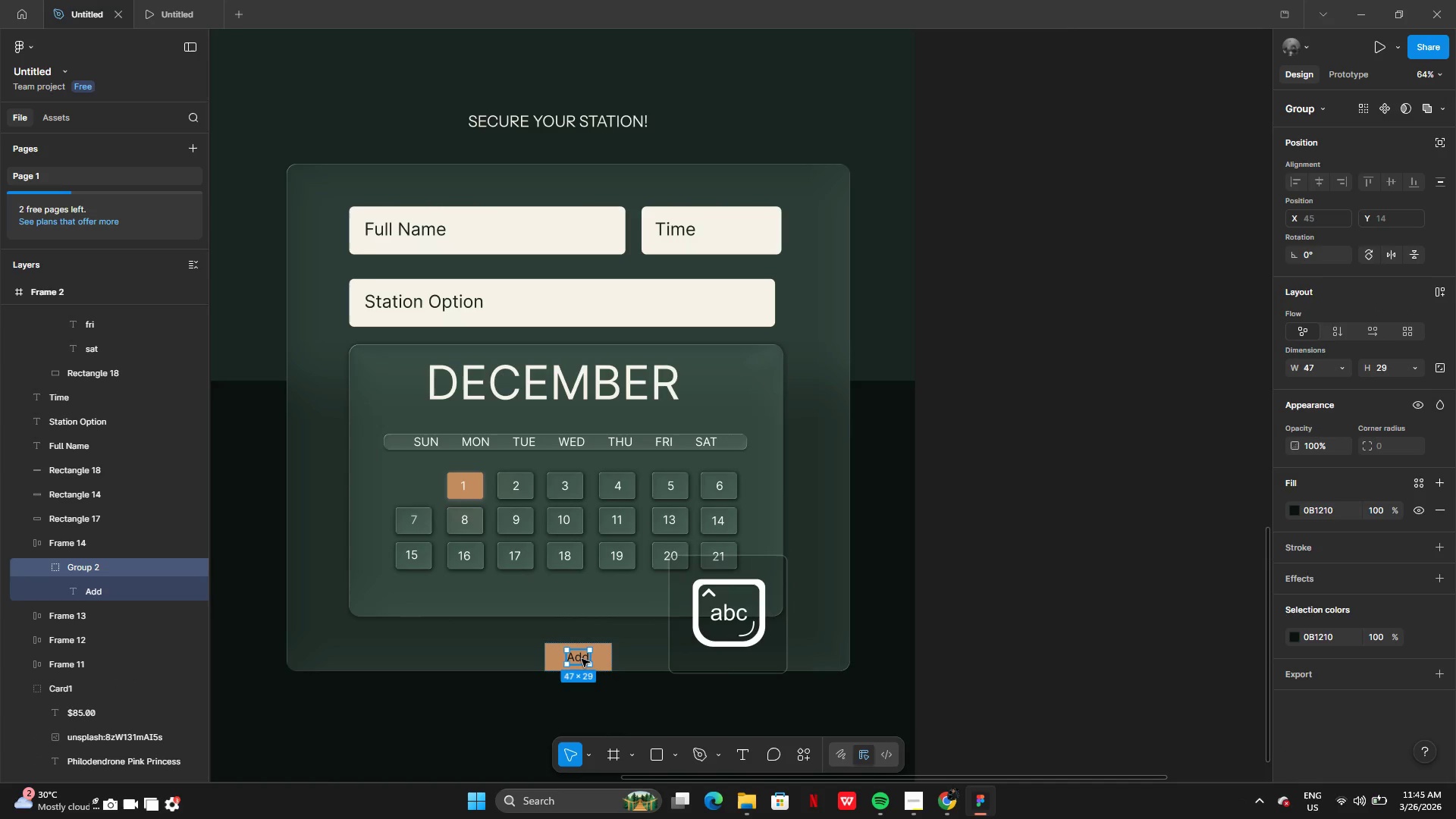 
double_click([582, 659])
 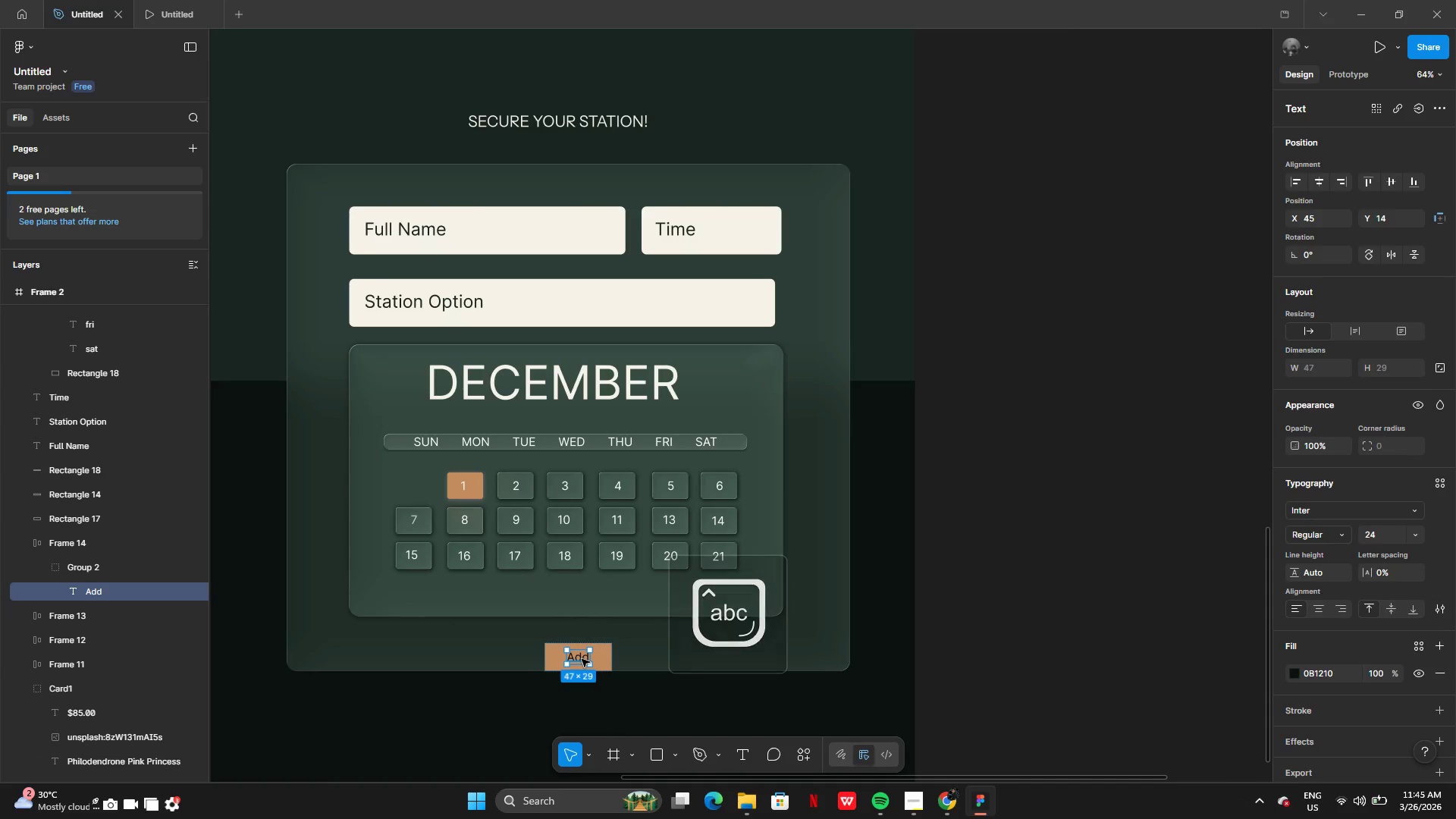 
double_click([582, 659])
 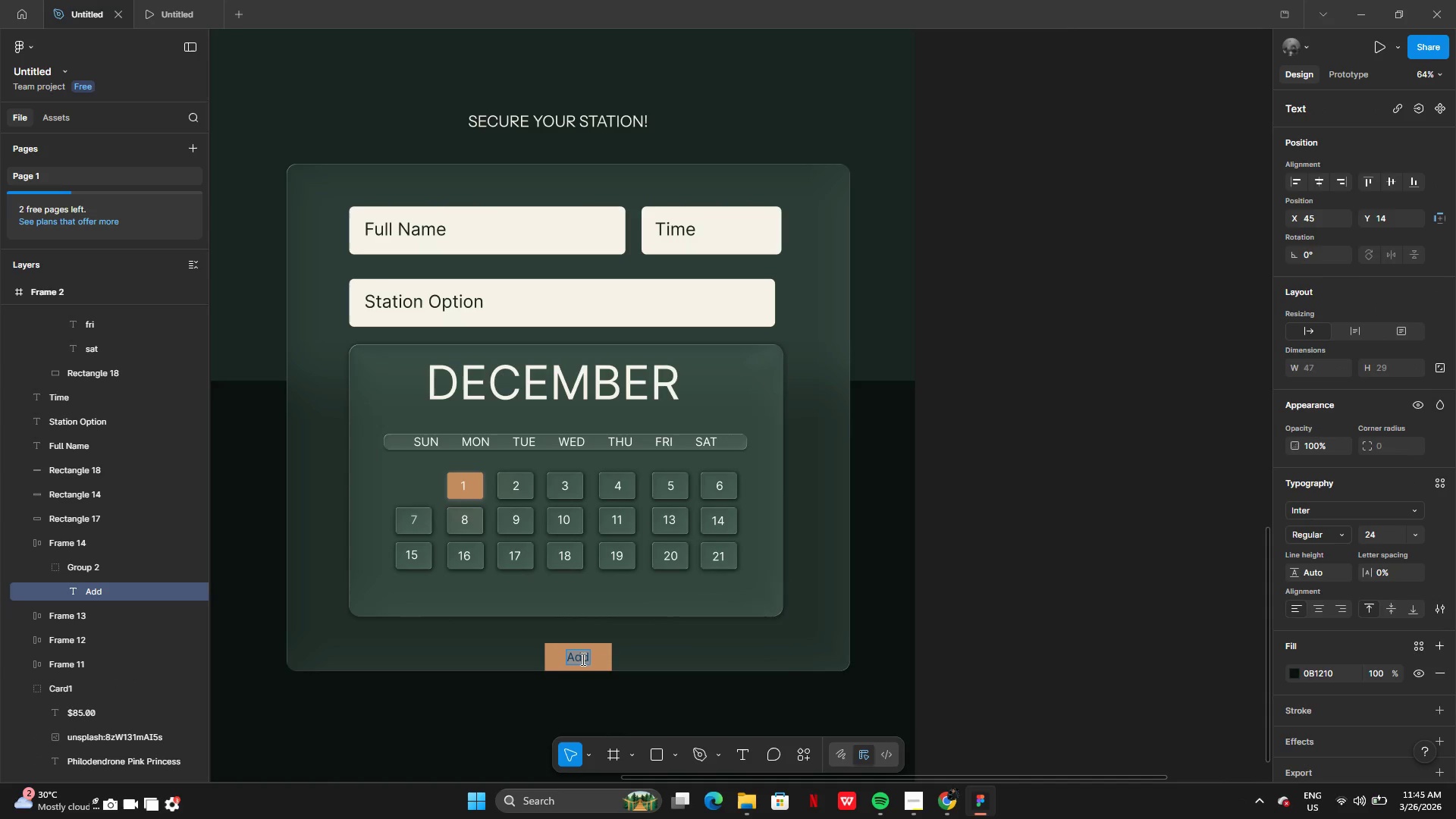 
type(Submit)
 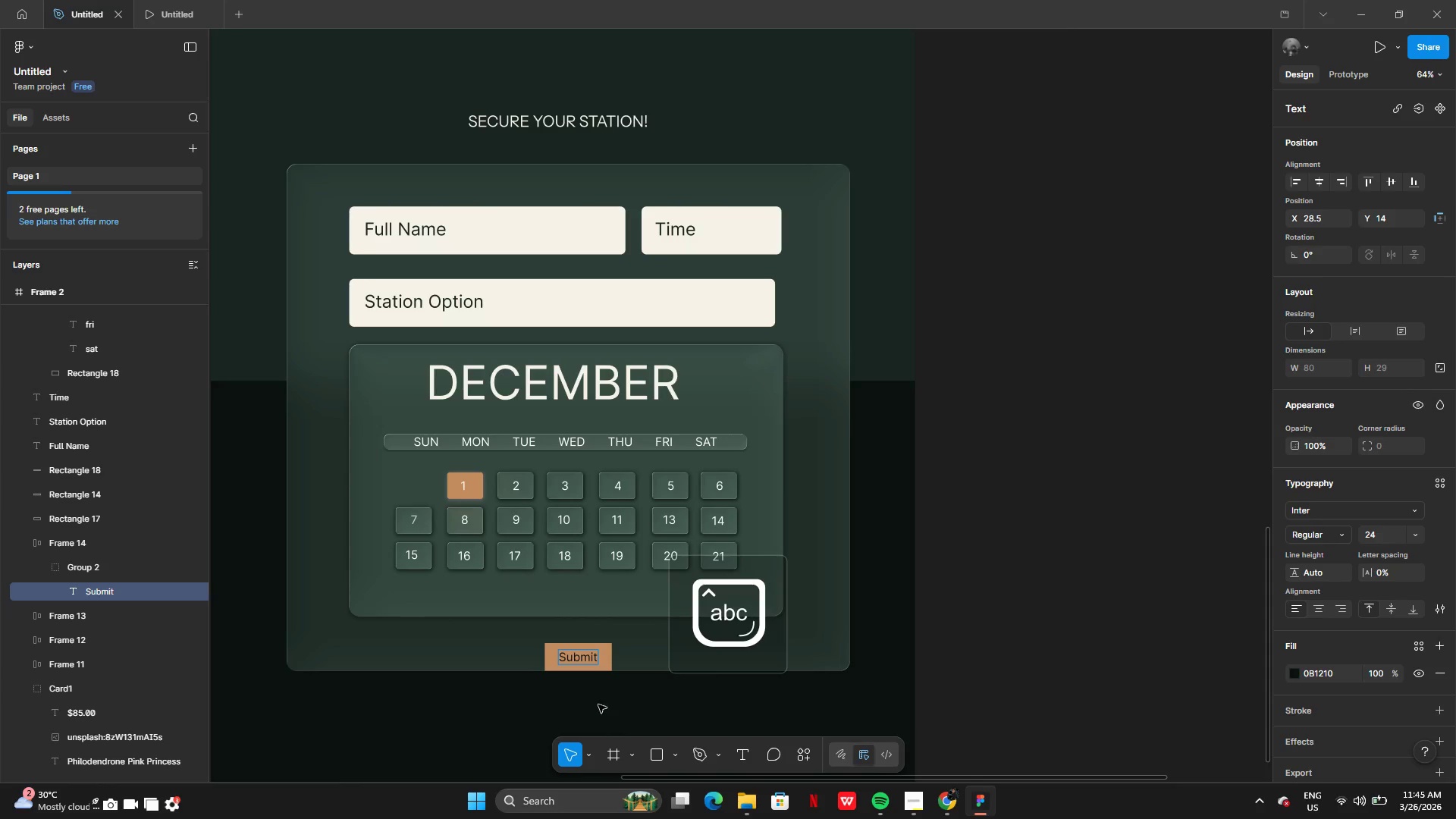 
left_click([638, 683])
 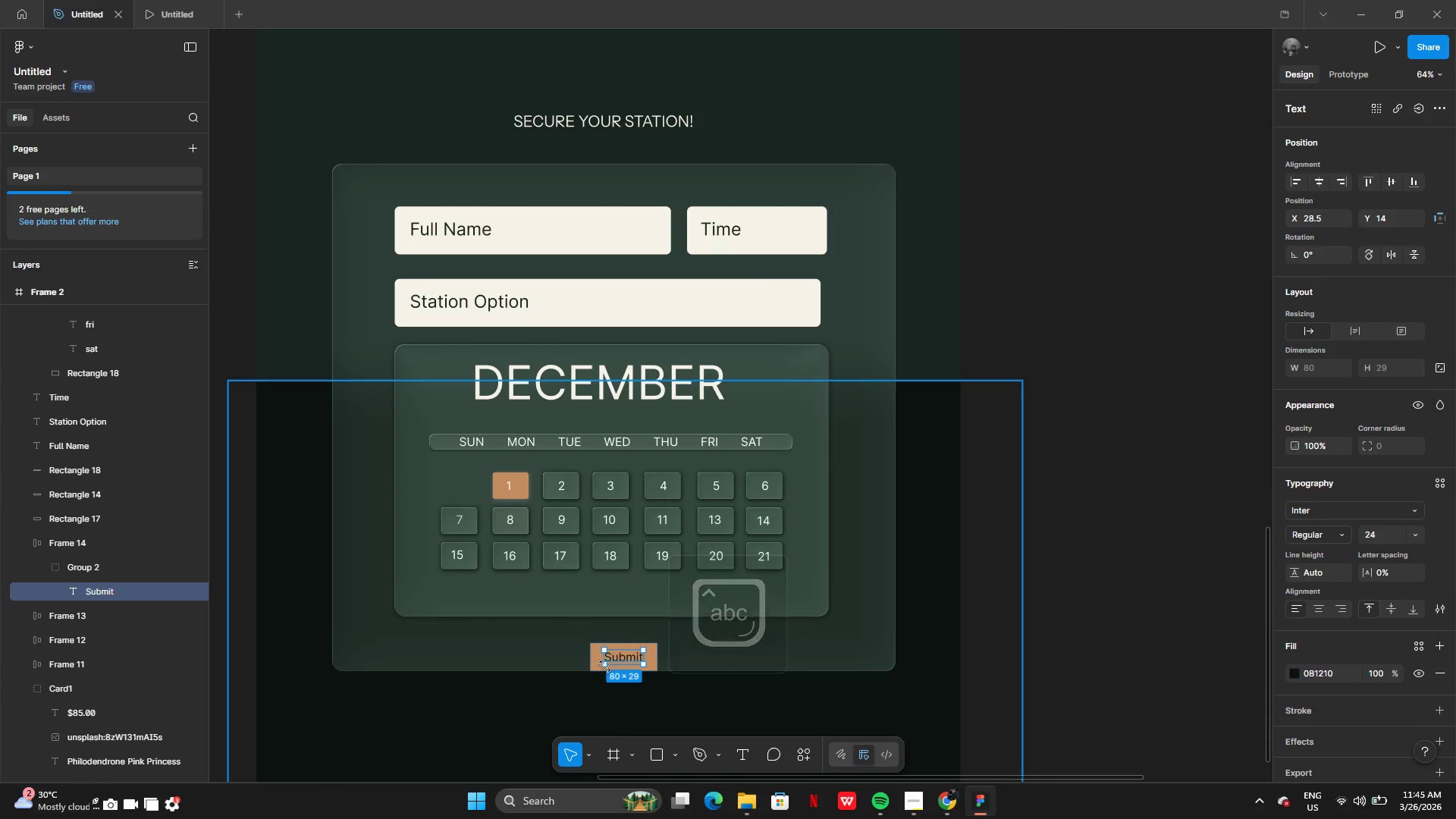 
left_click([596, 658])
 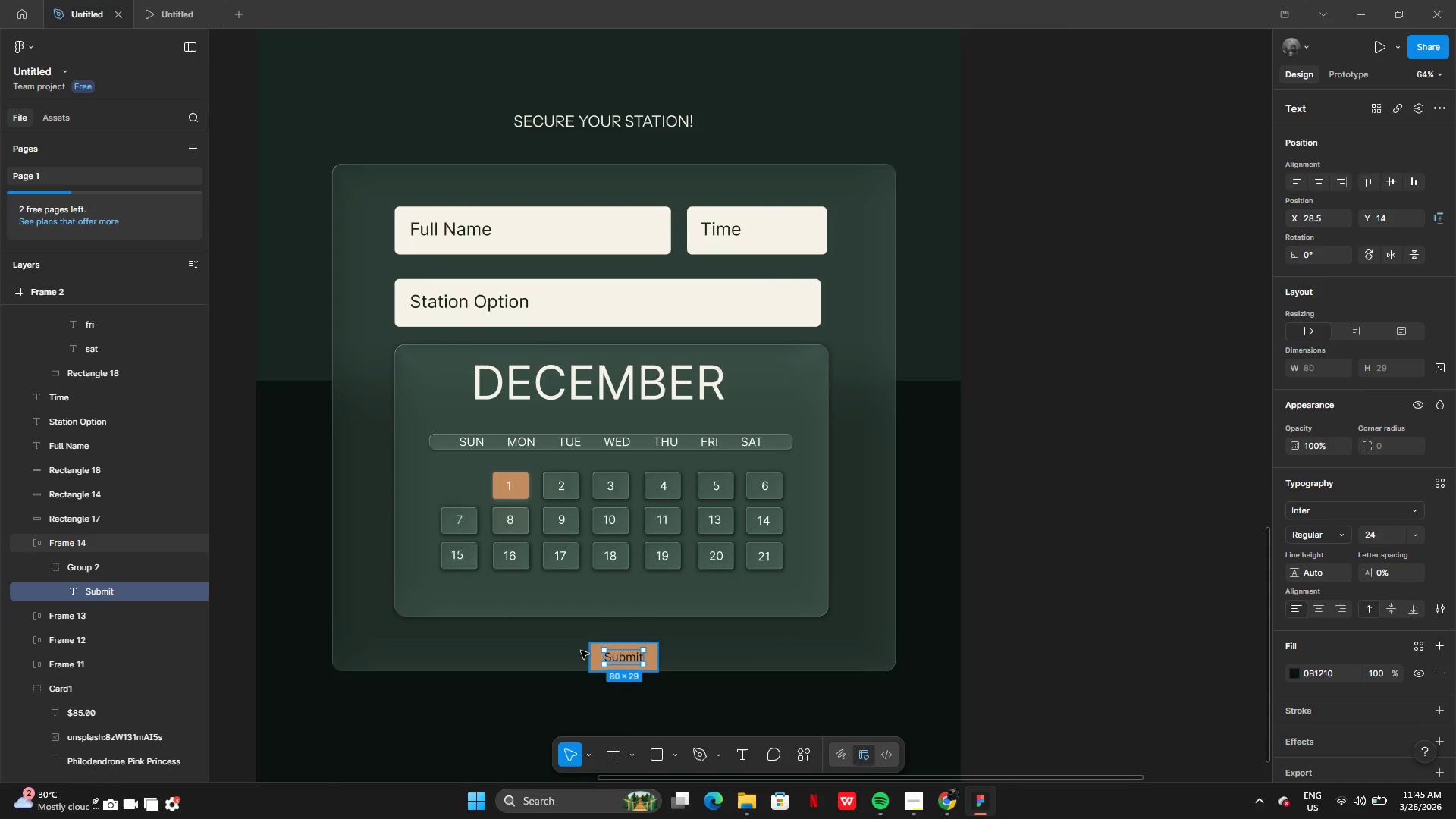 
left_click([576, 649])
 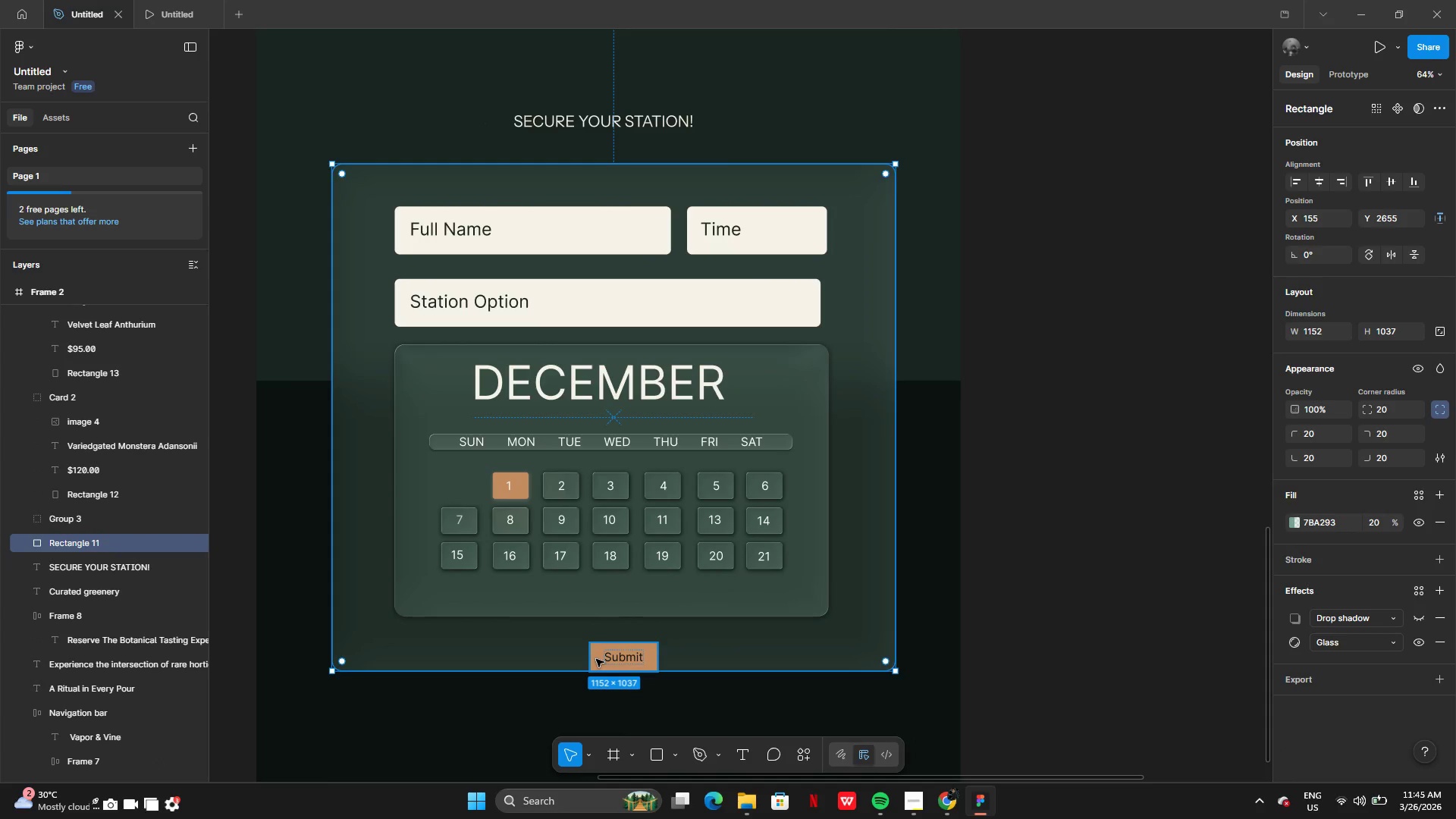 
left_click([597, 659])
 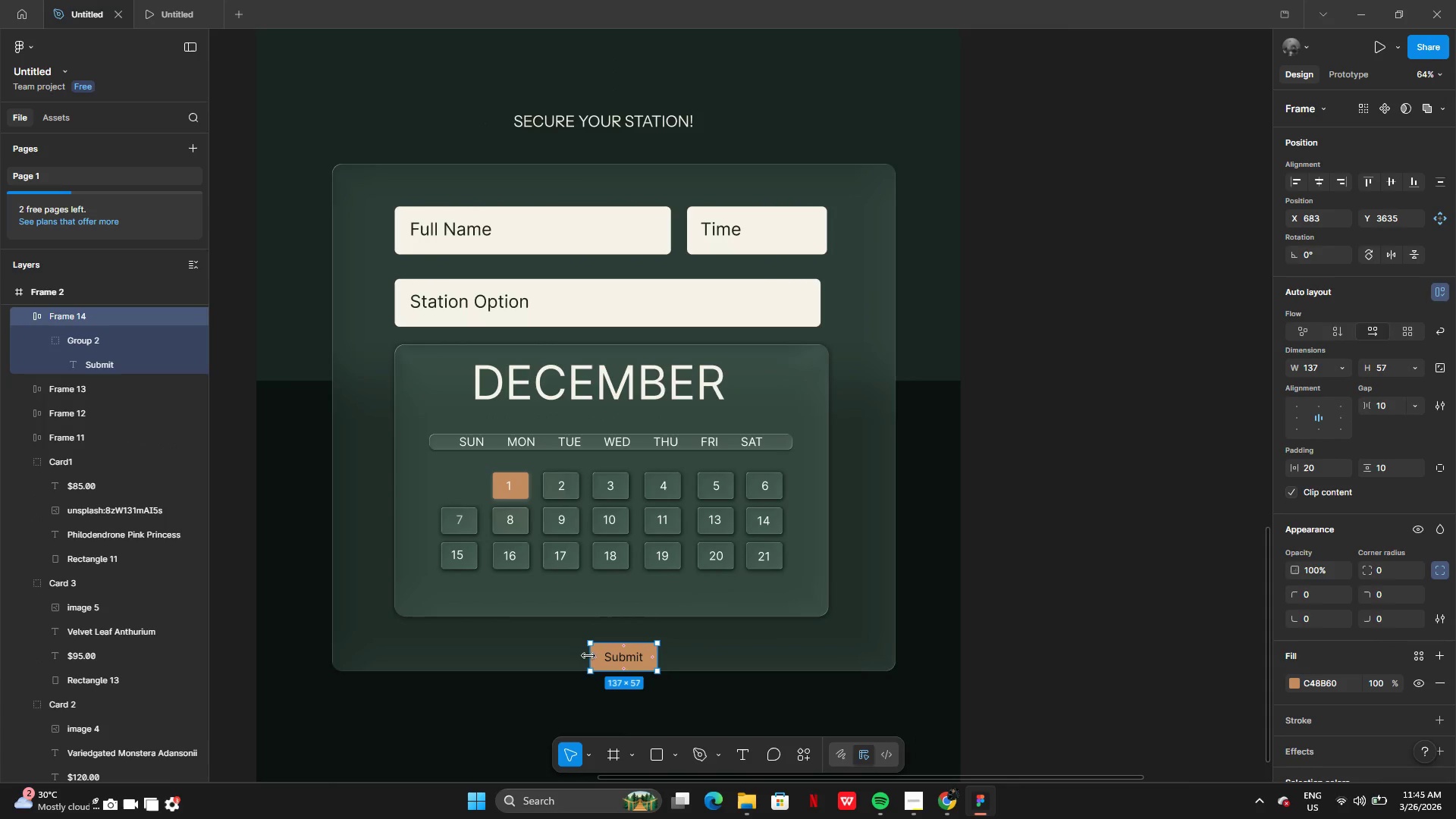 
left_click_drag(start_coordinate=[588, 655], to_coordinate=[484, 655])
 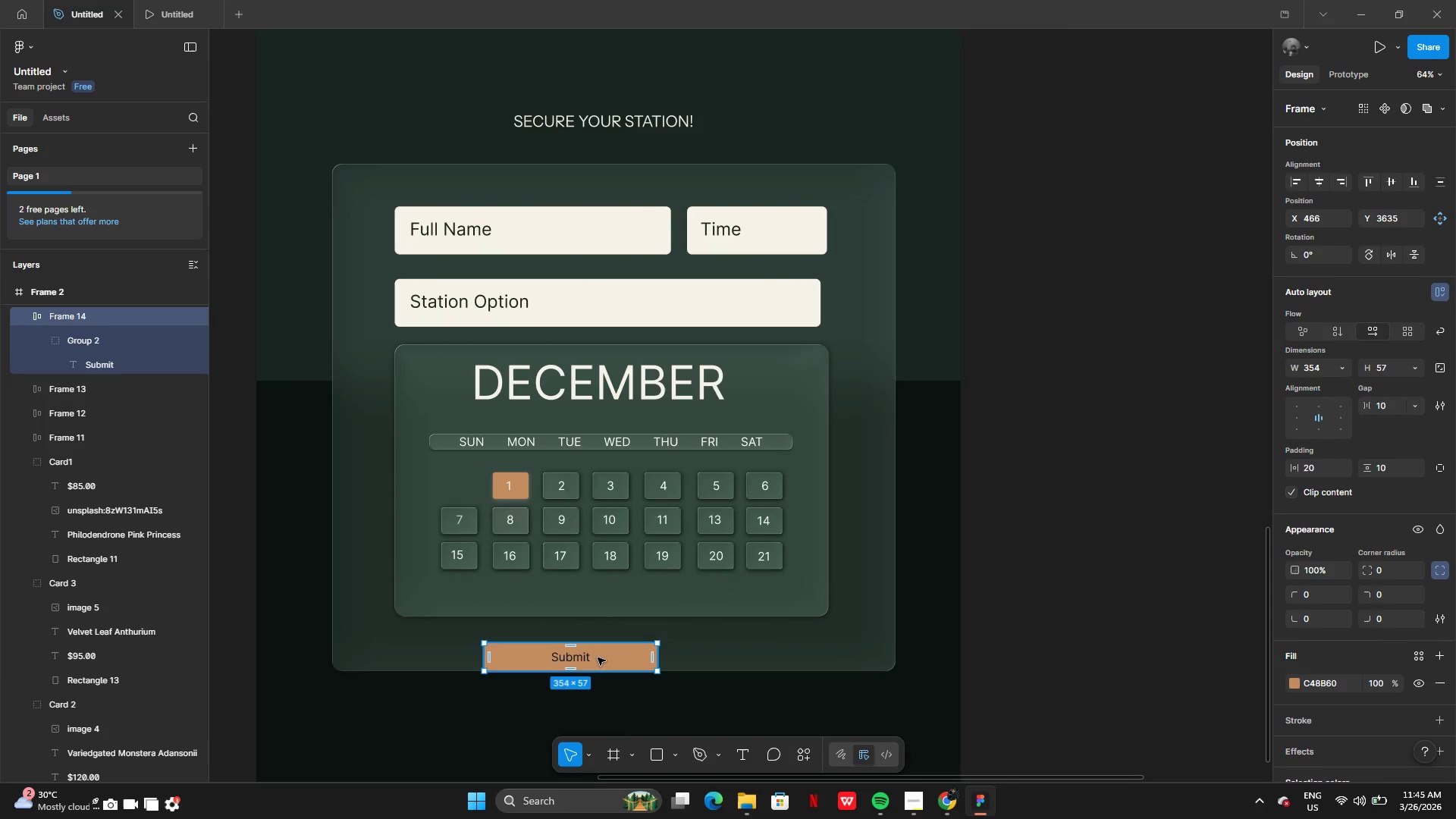 
left_click_drag(start_coordinate=[603, 658], to_coordinate=[645, 645])
 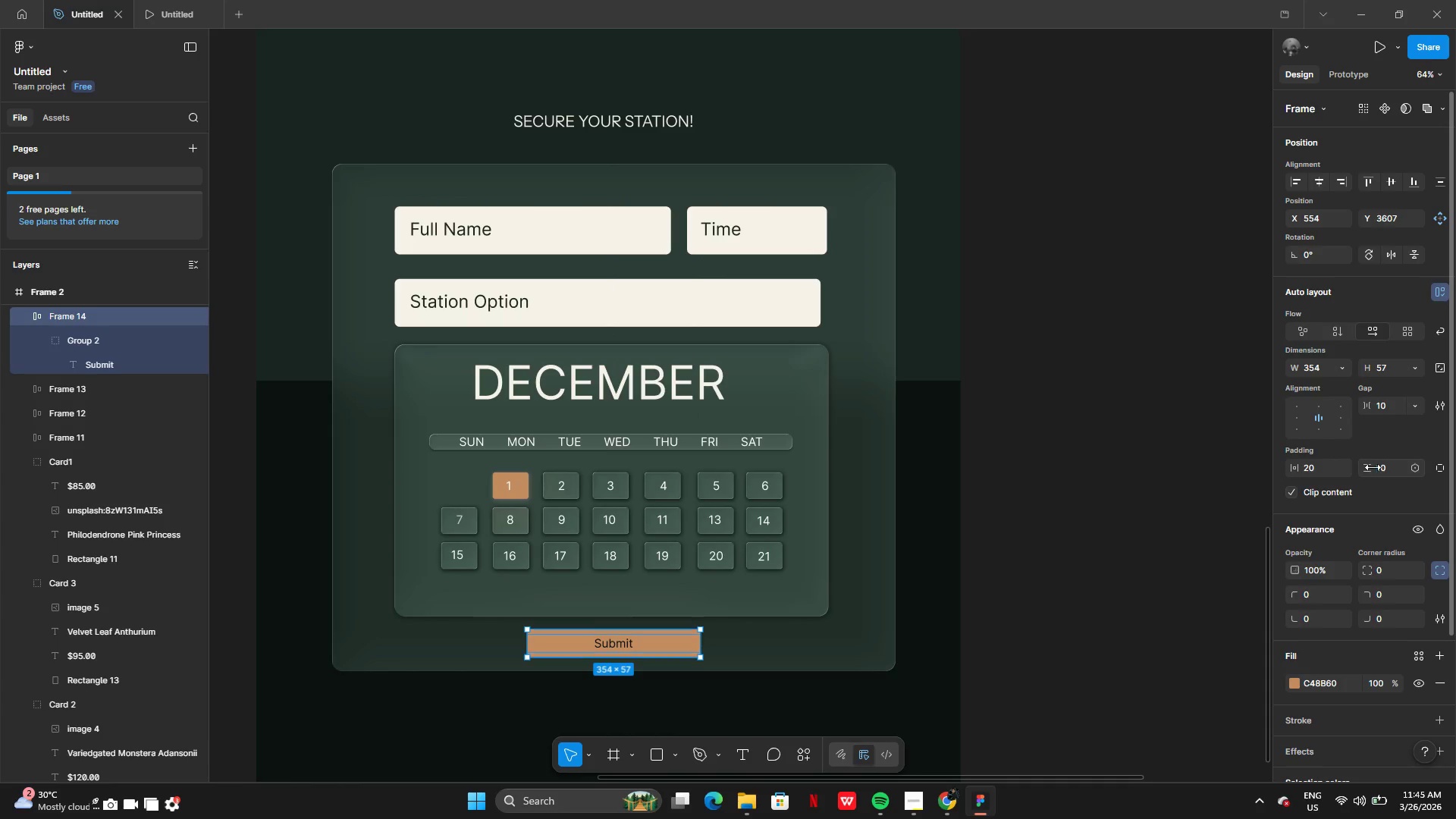 
left_click([1395, 472])
 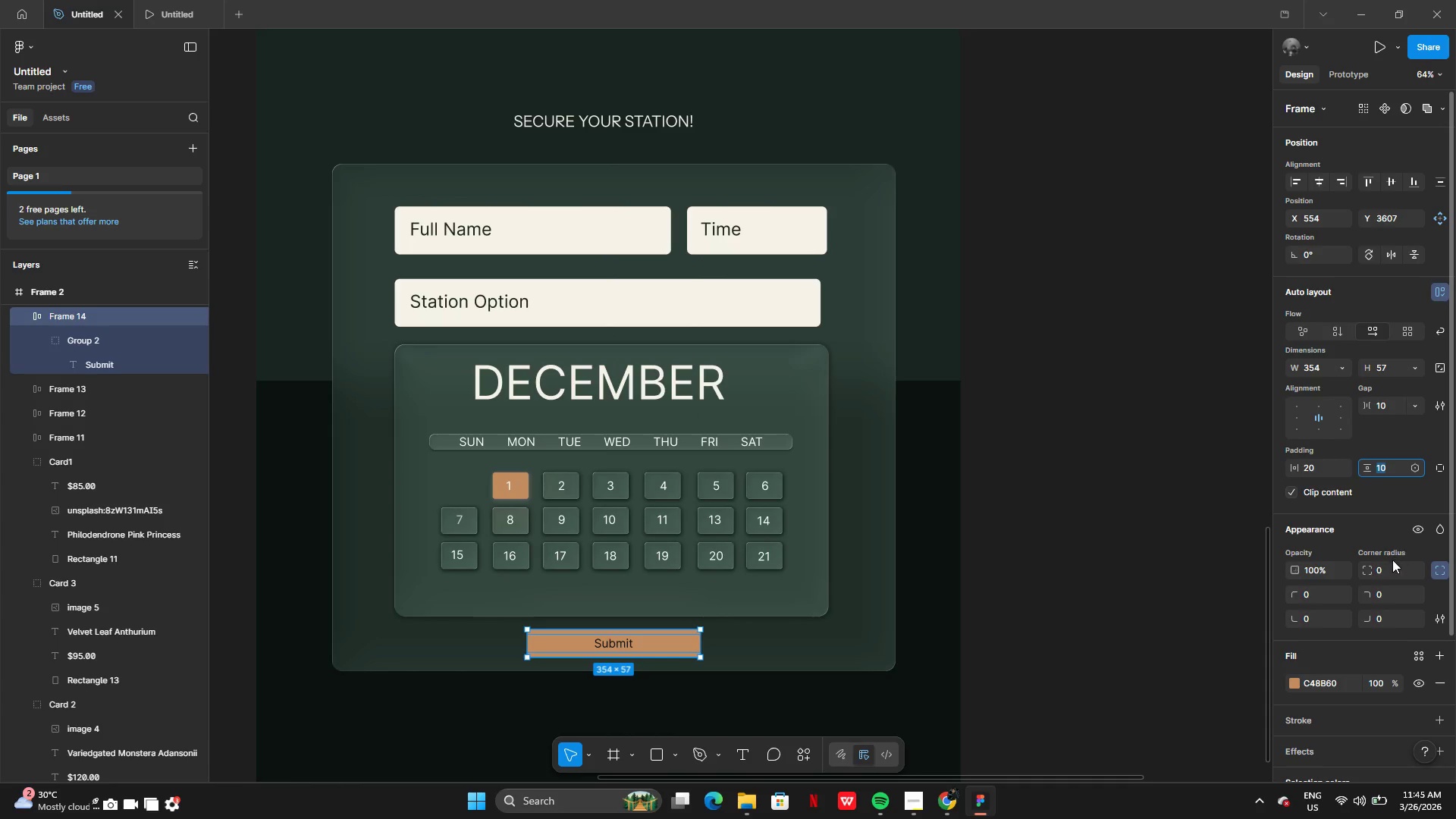 
left_click([1390, 571])
 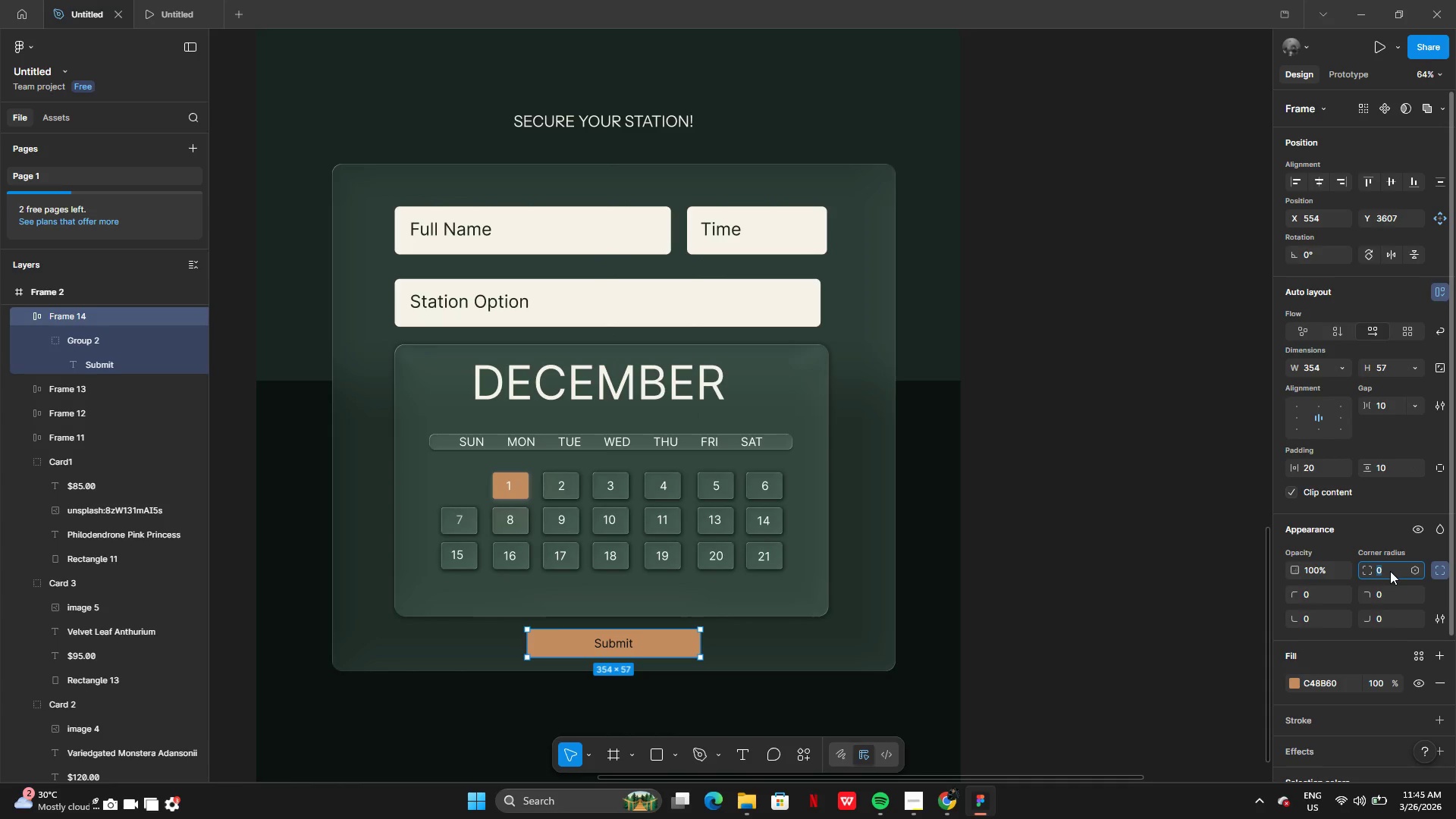 
type(10)
 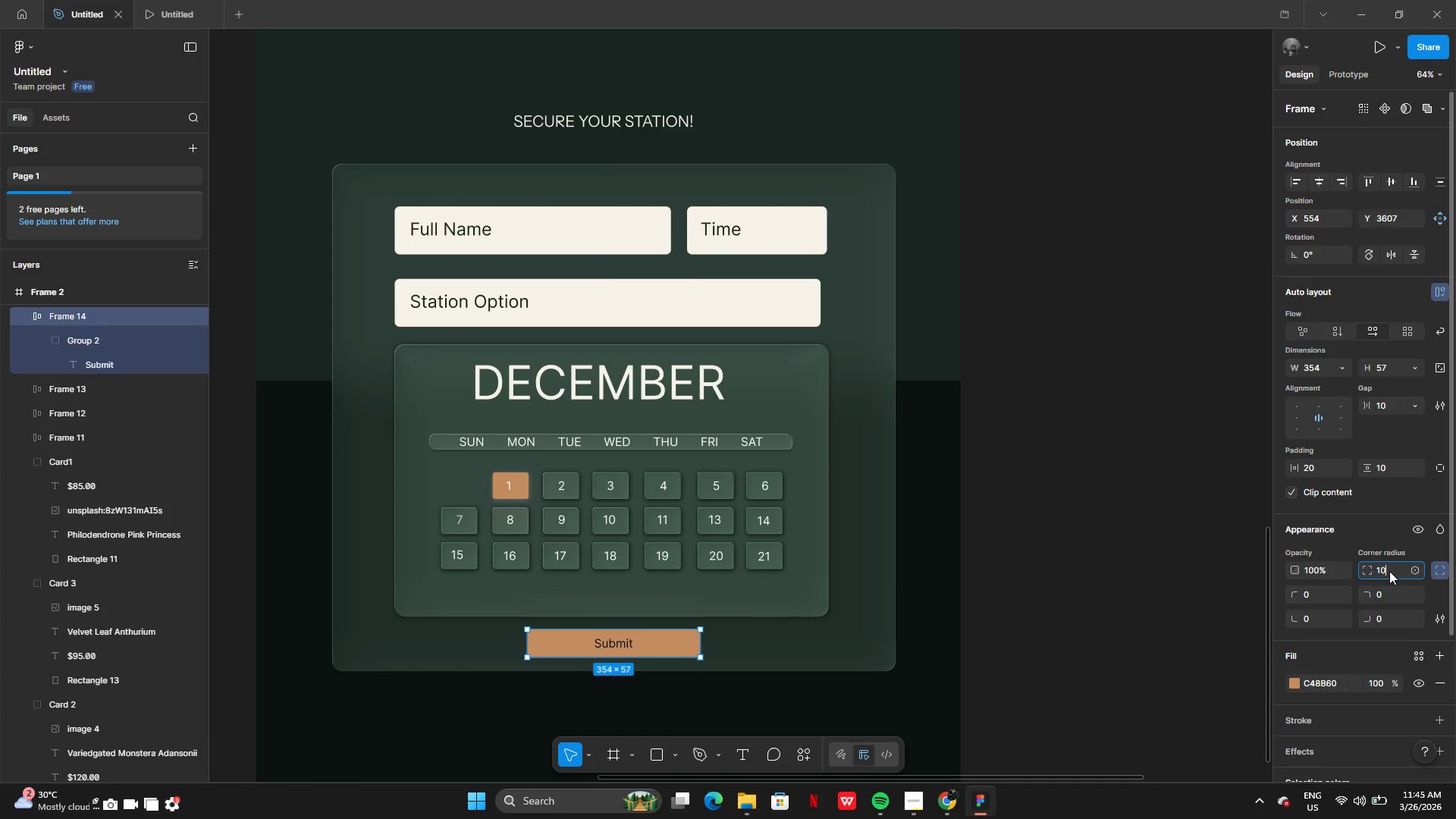 
key(Enter)
 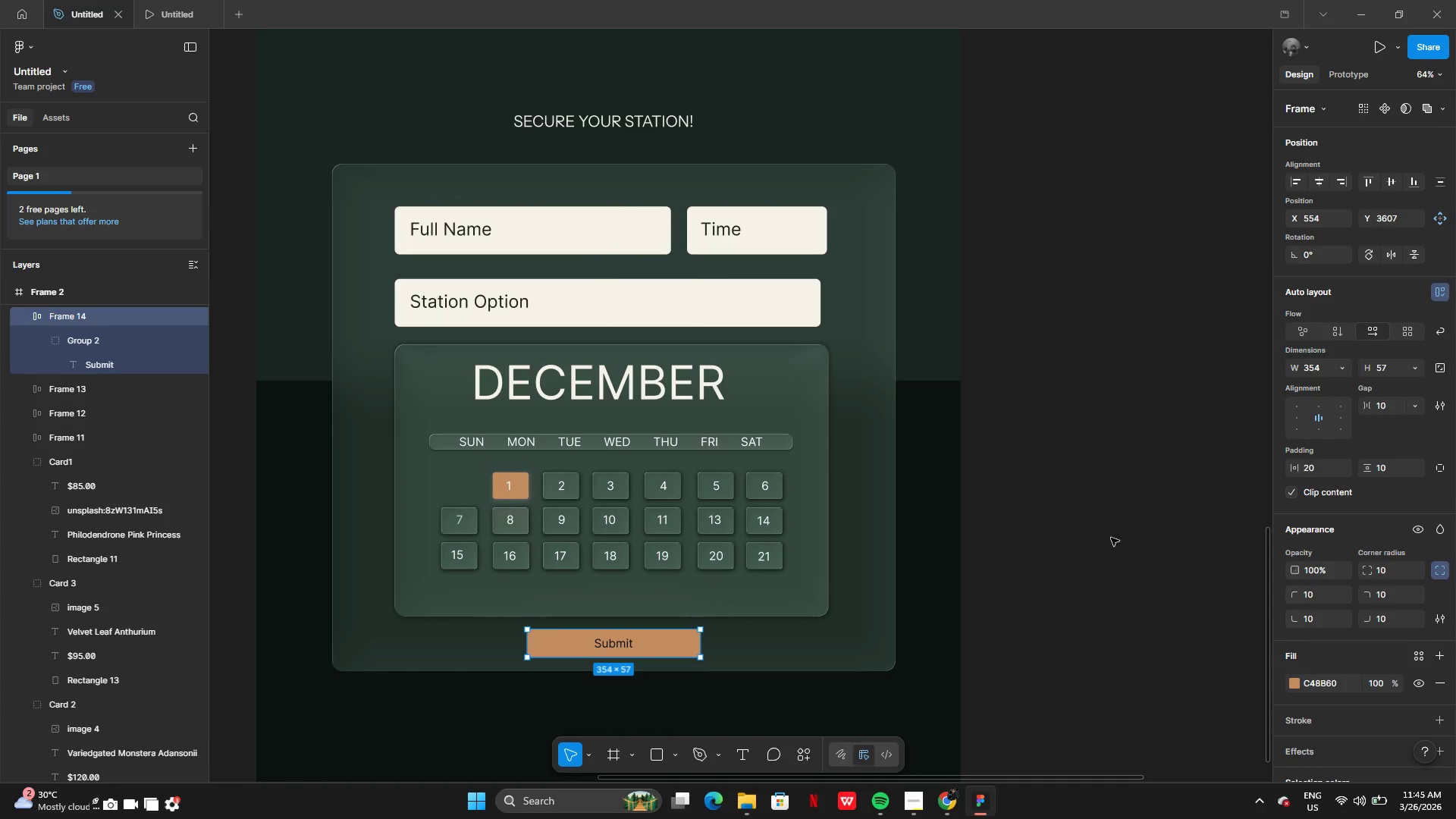 
left_click([1098, 565])
 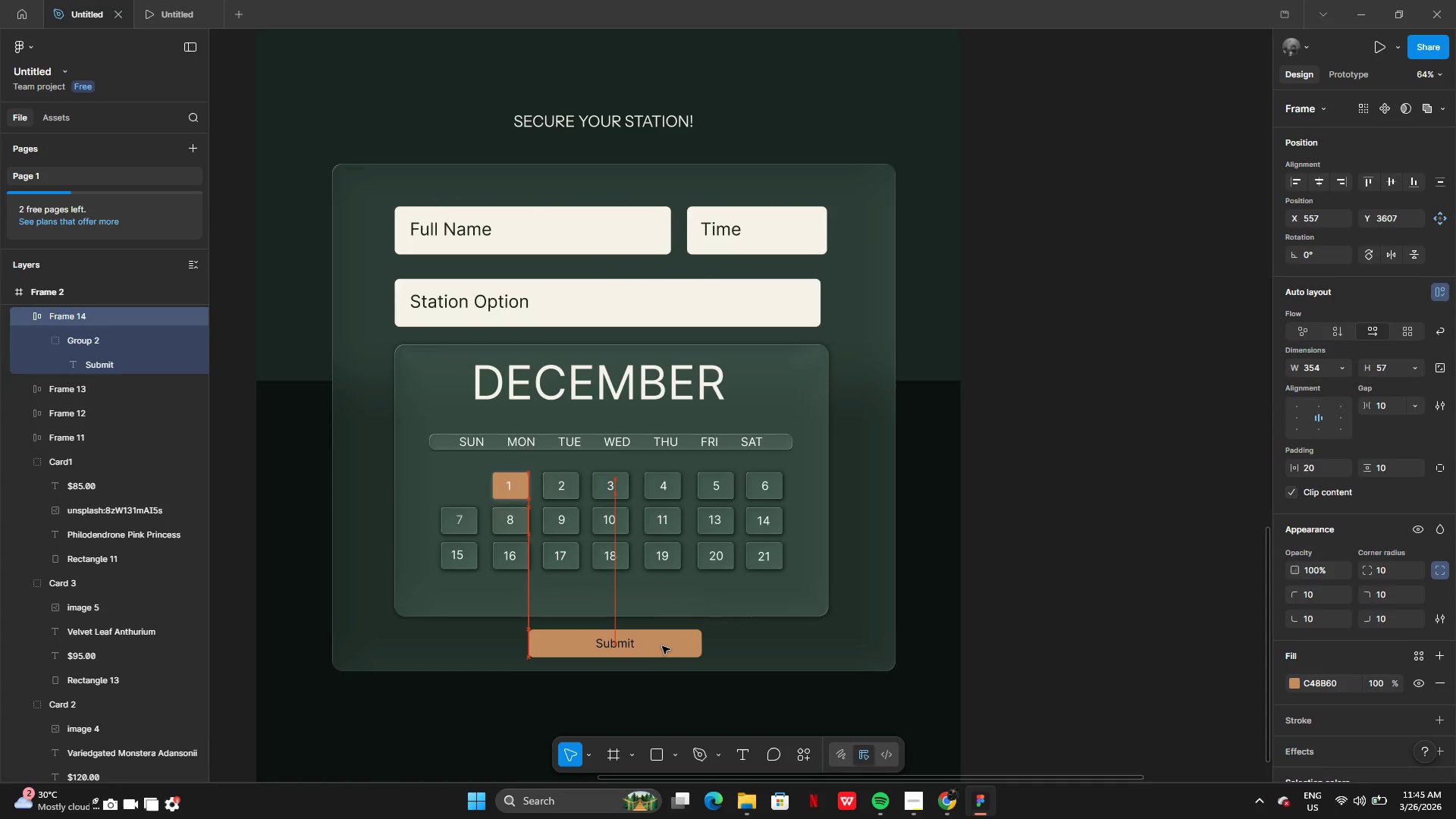 
left_click([974, 650])
 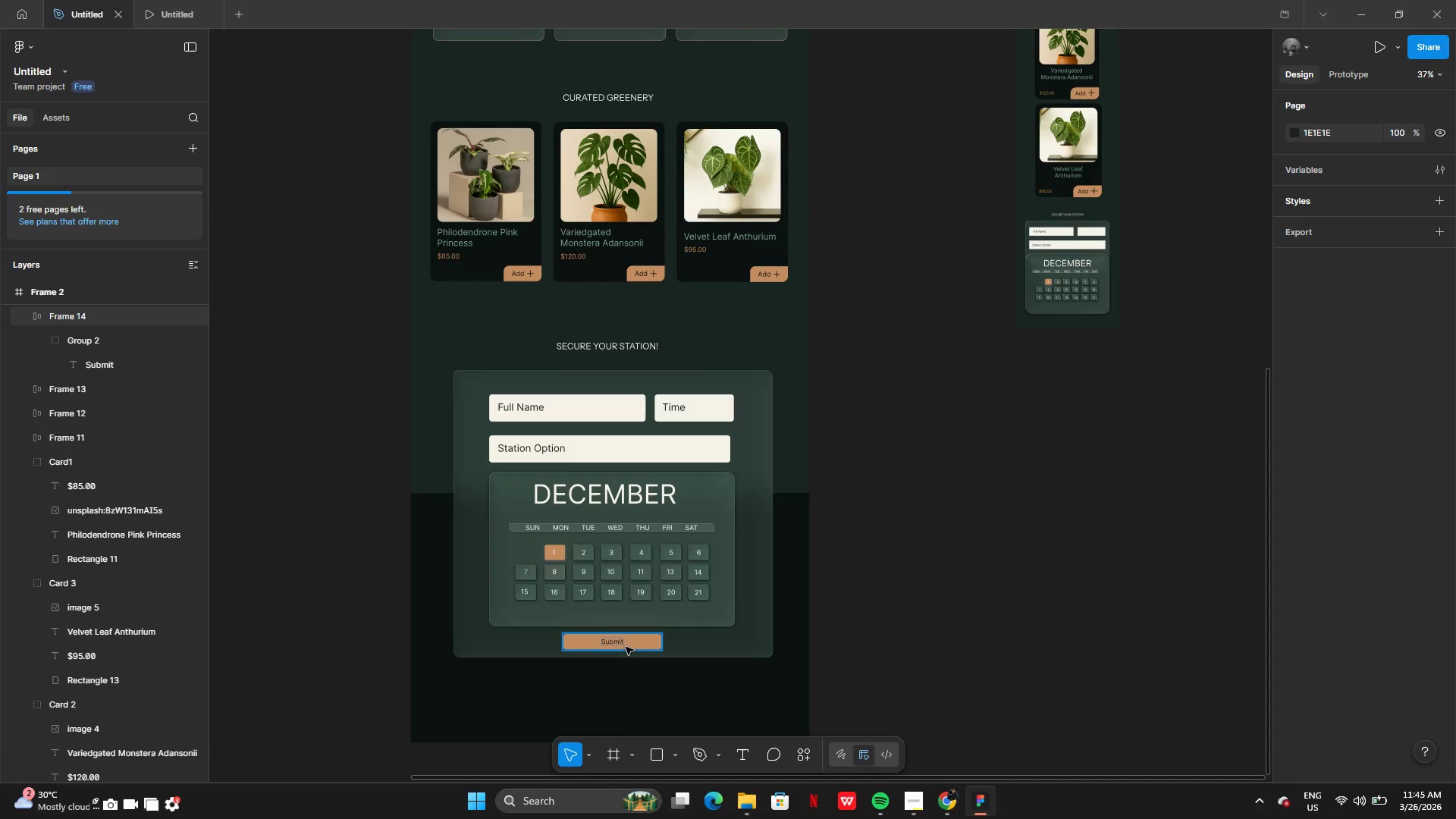 
hold_key(key=AltLeft, duration=0.45)
left_click_drag(start_coordinate=[622, 645], to_coordinate=[765, 641])
 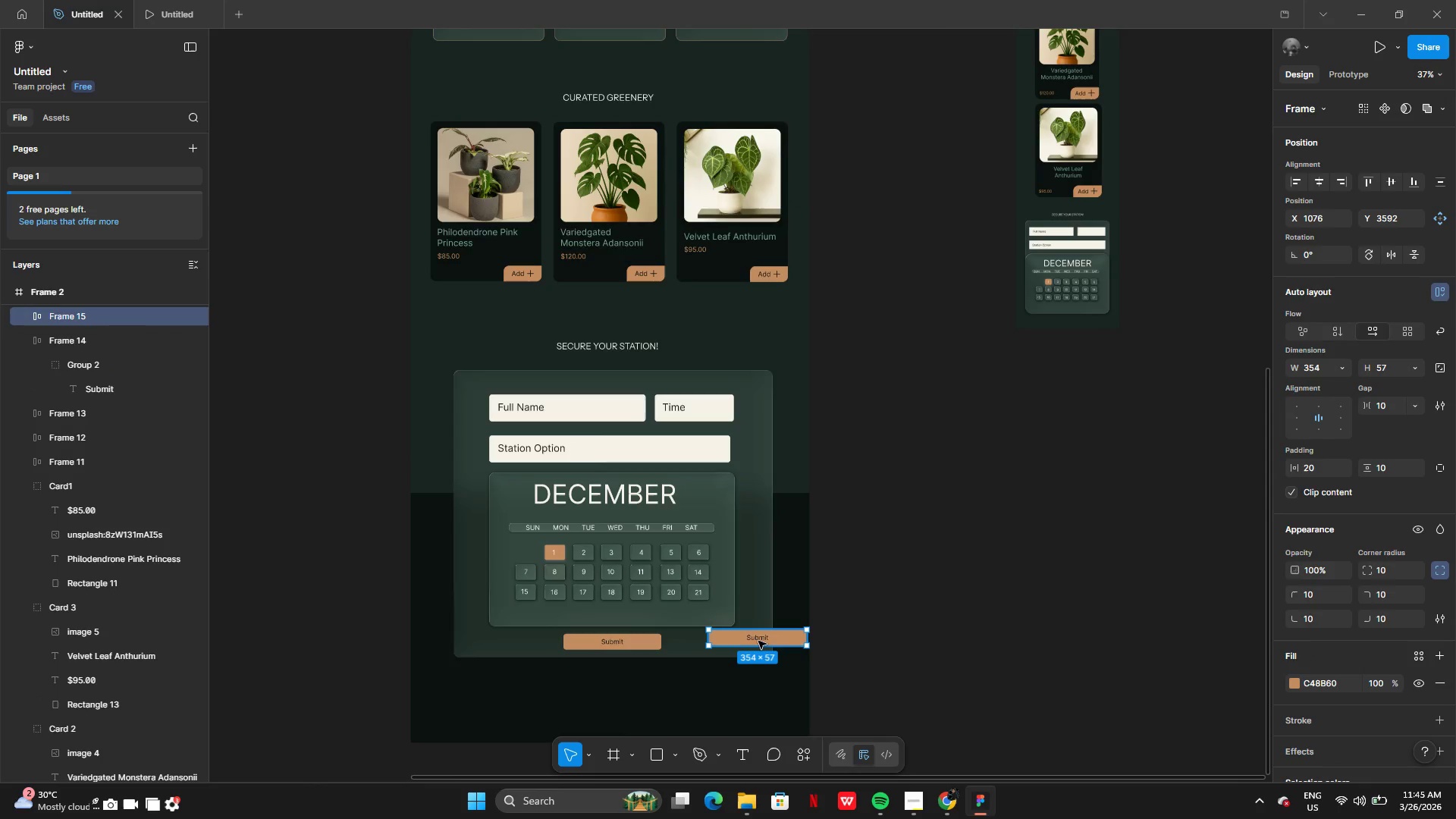 
left_click_drag(start_coordinate=[758, 641], to_coordinate=[1053, 384])
 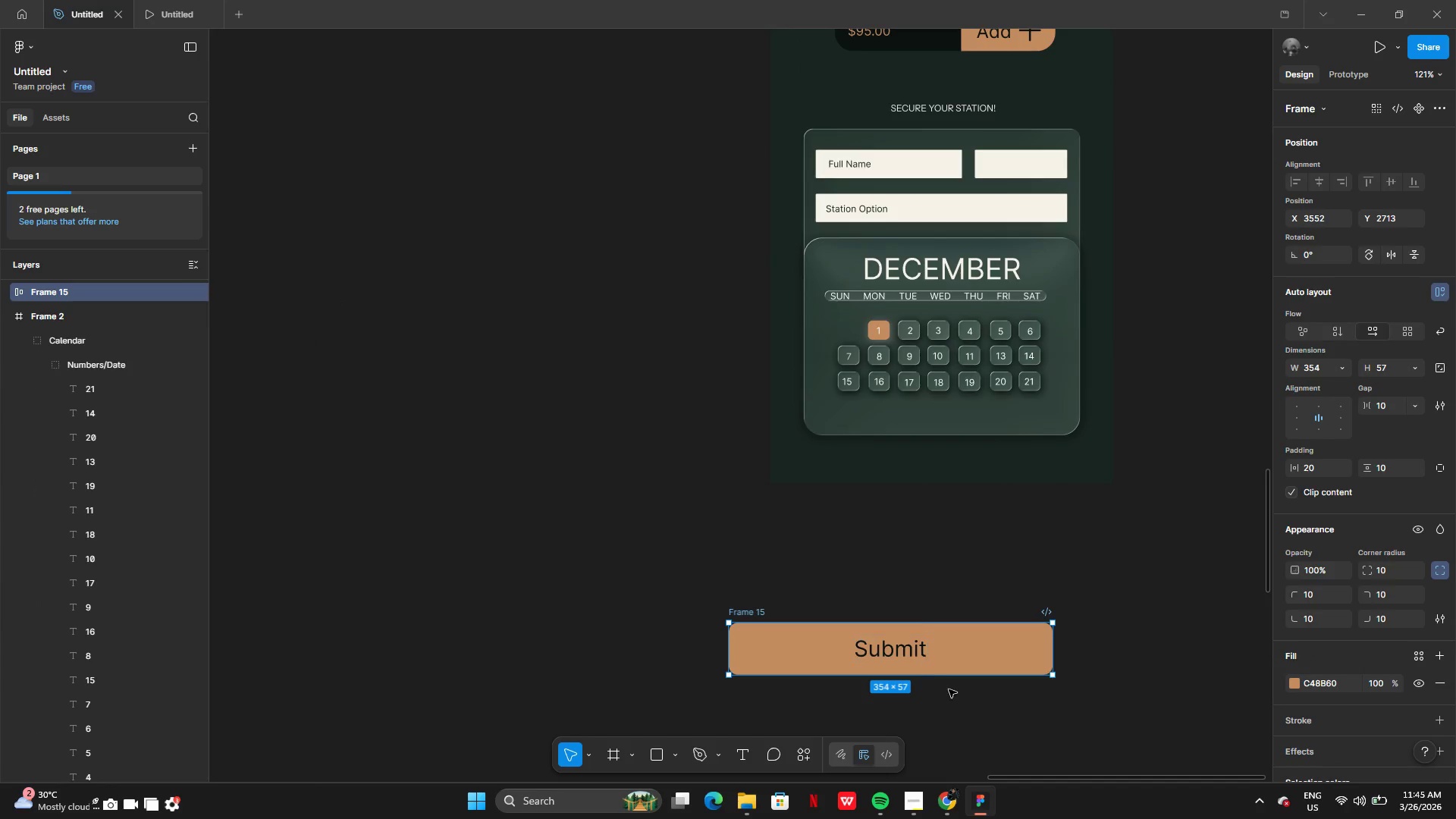 
left_click_drag(start_coordinate=[963, 675], to_coordinate=[1008, 579])
 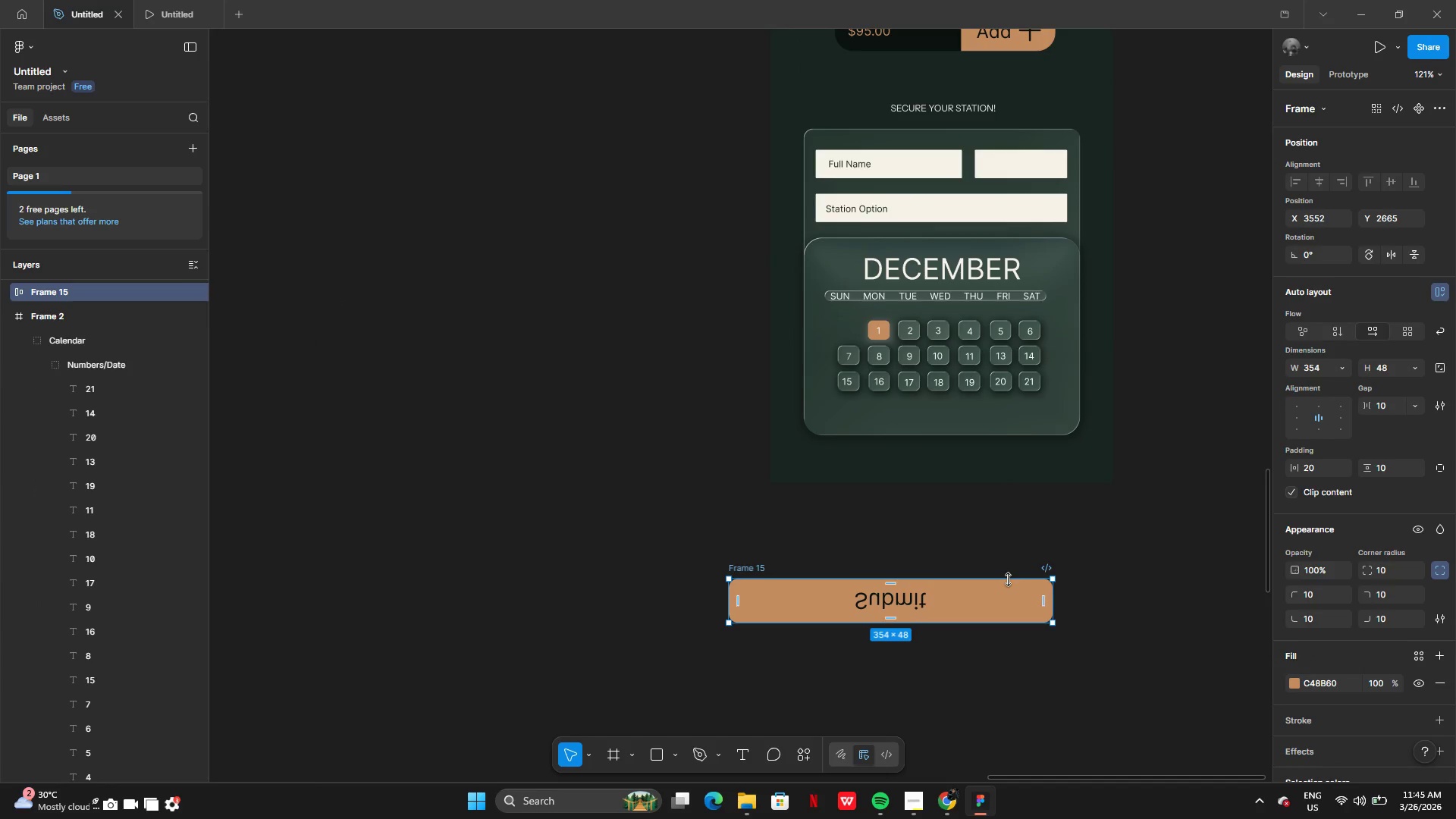 
key(Control+Z)
 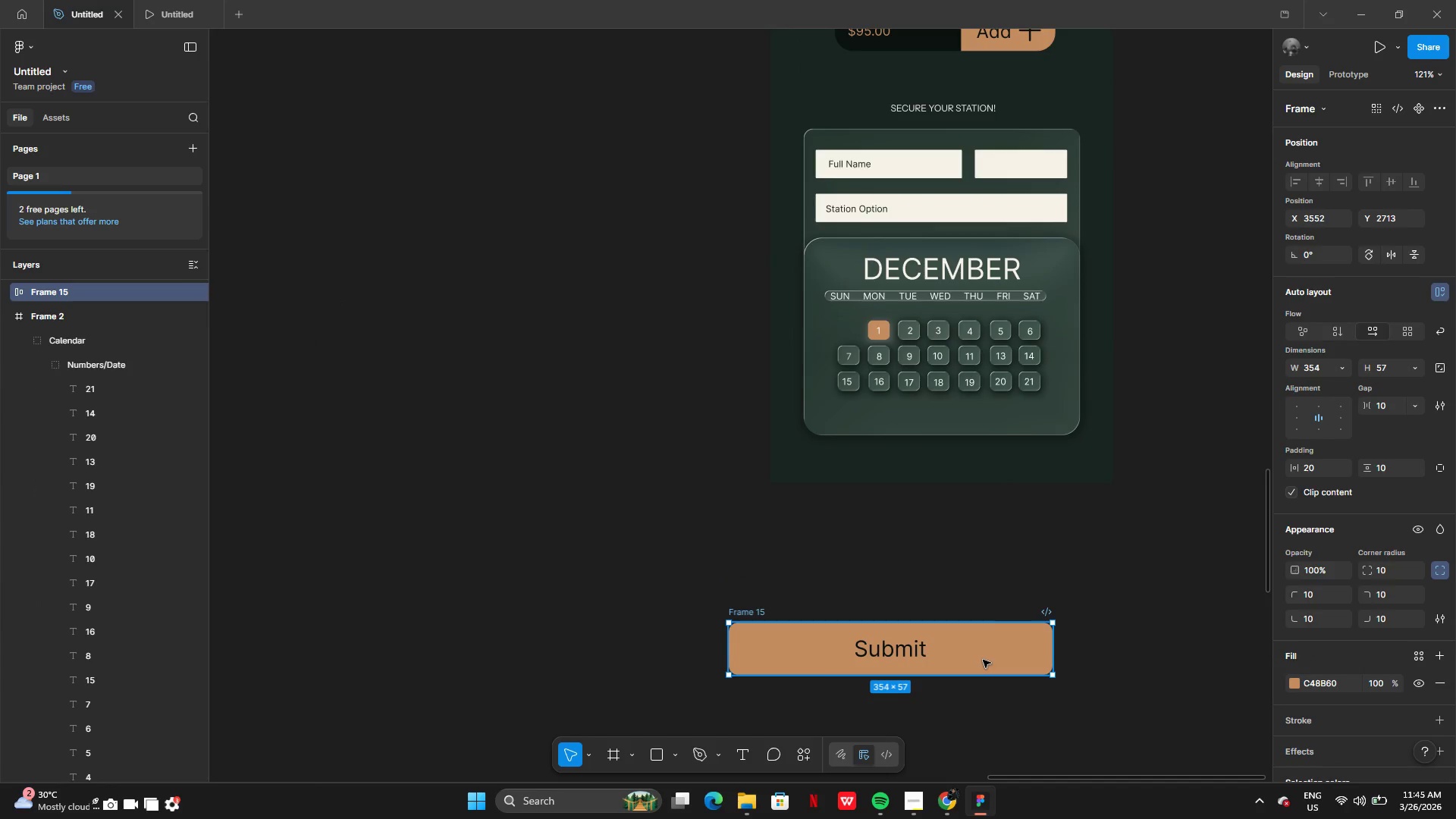 
left_click_drag(start_coordinate=[983, 660], to_coordinate=[1038, 454])
 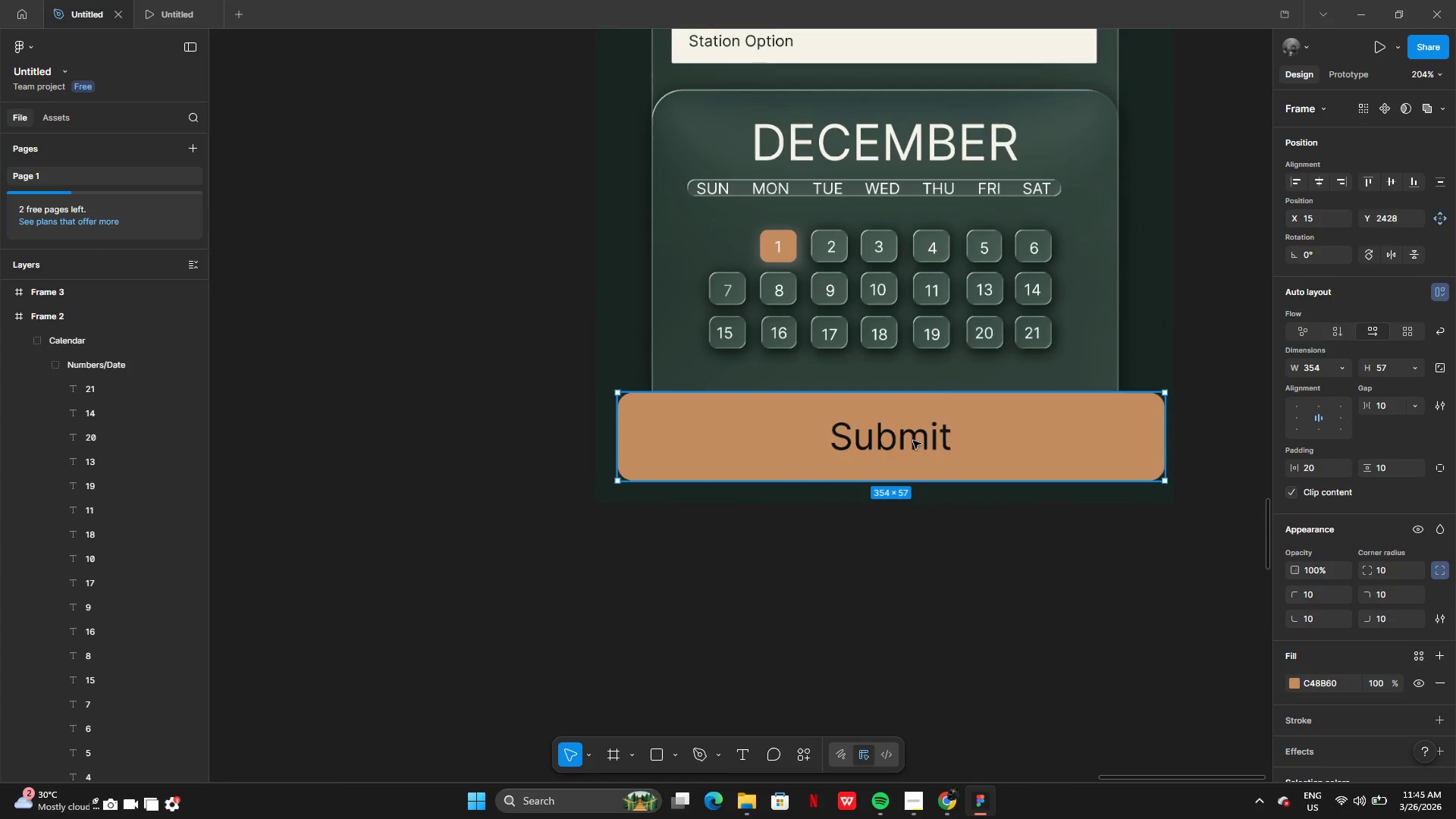 
double_click([913, 441])
 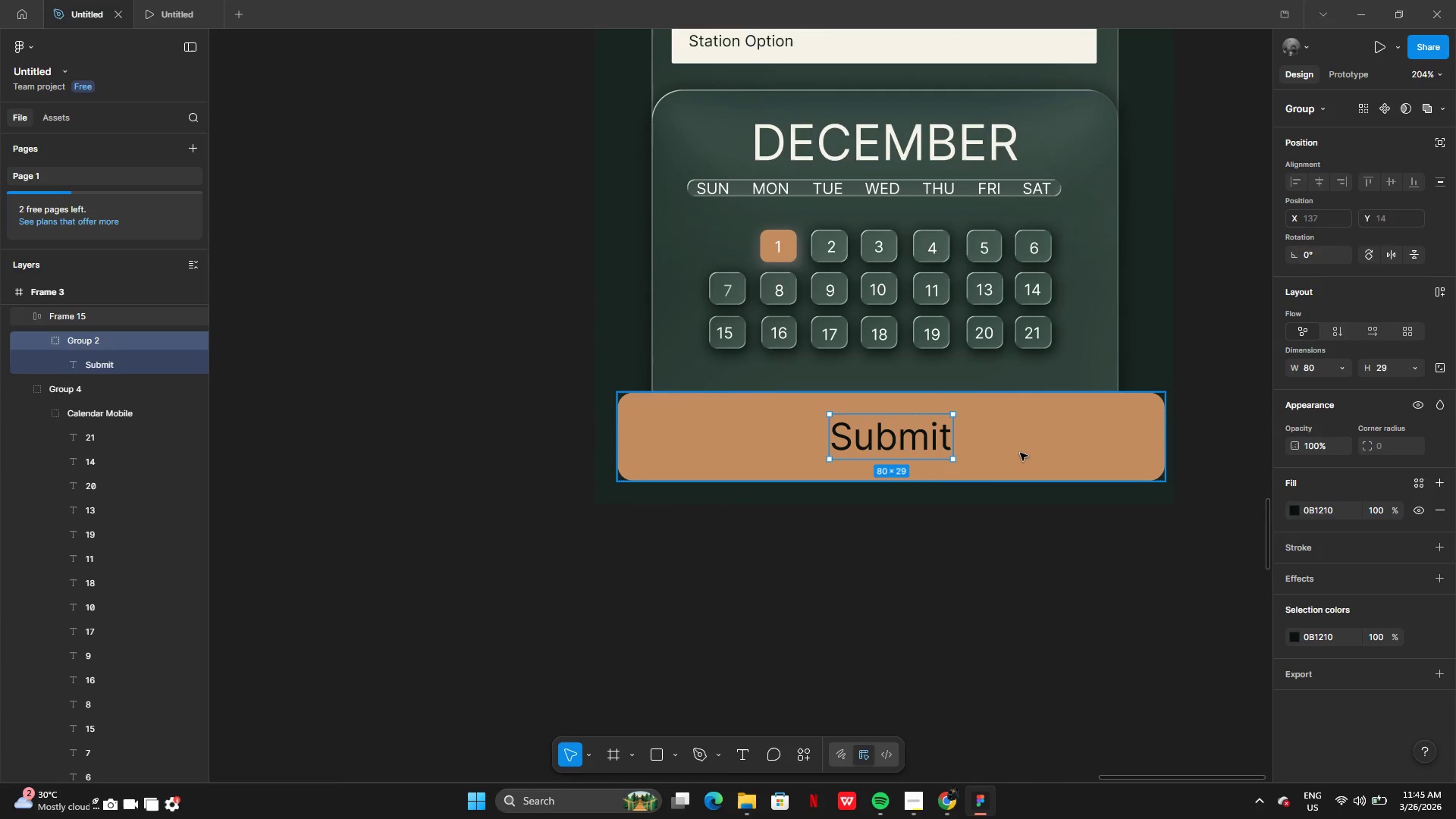 
wait(5.8)
 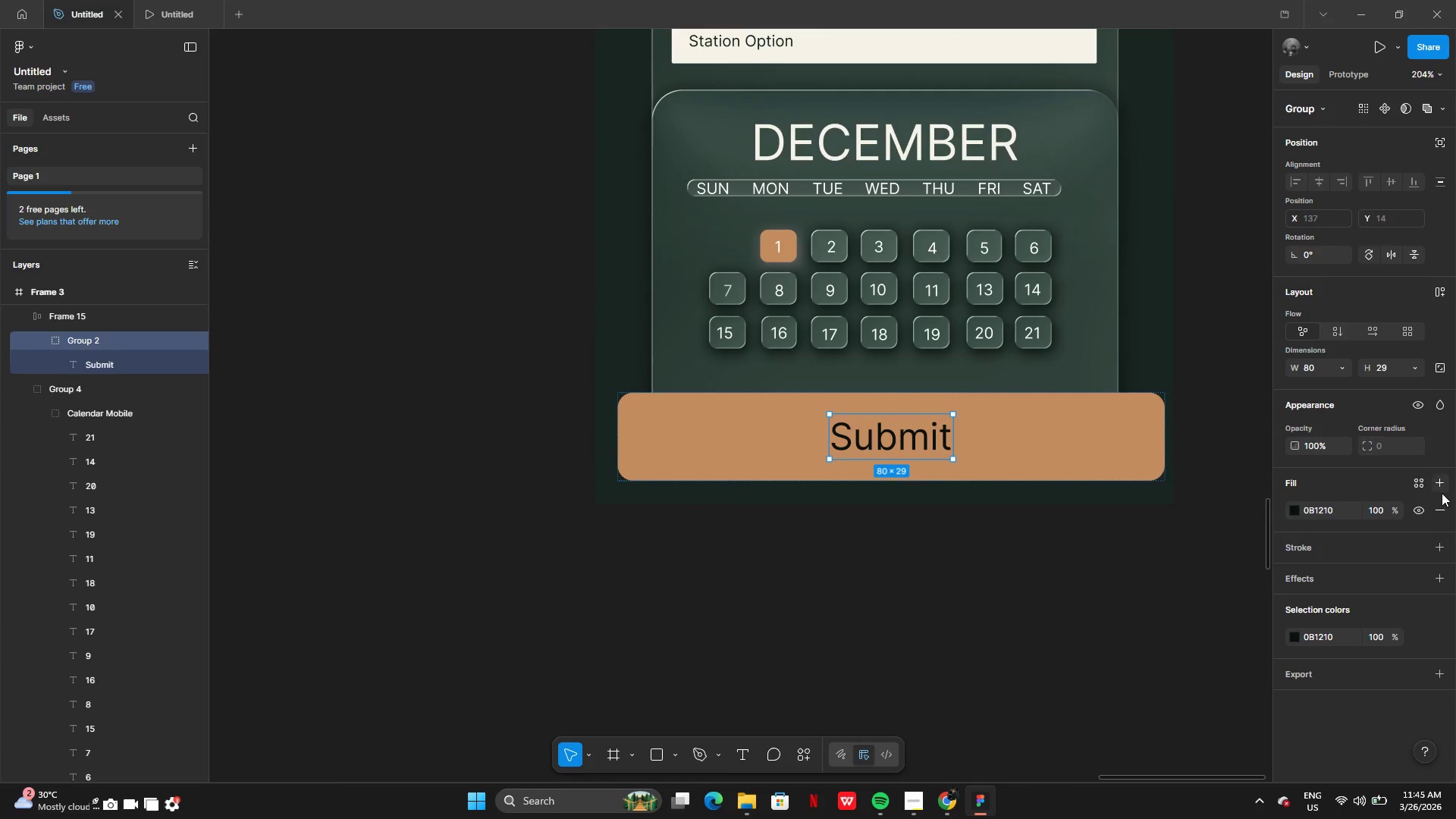 
left_click([911, 435])
 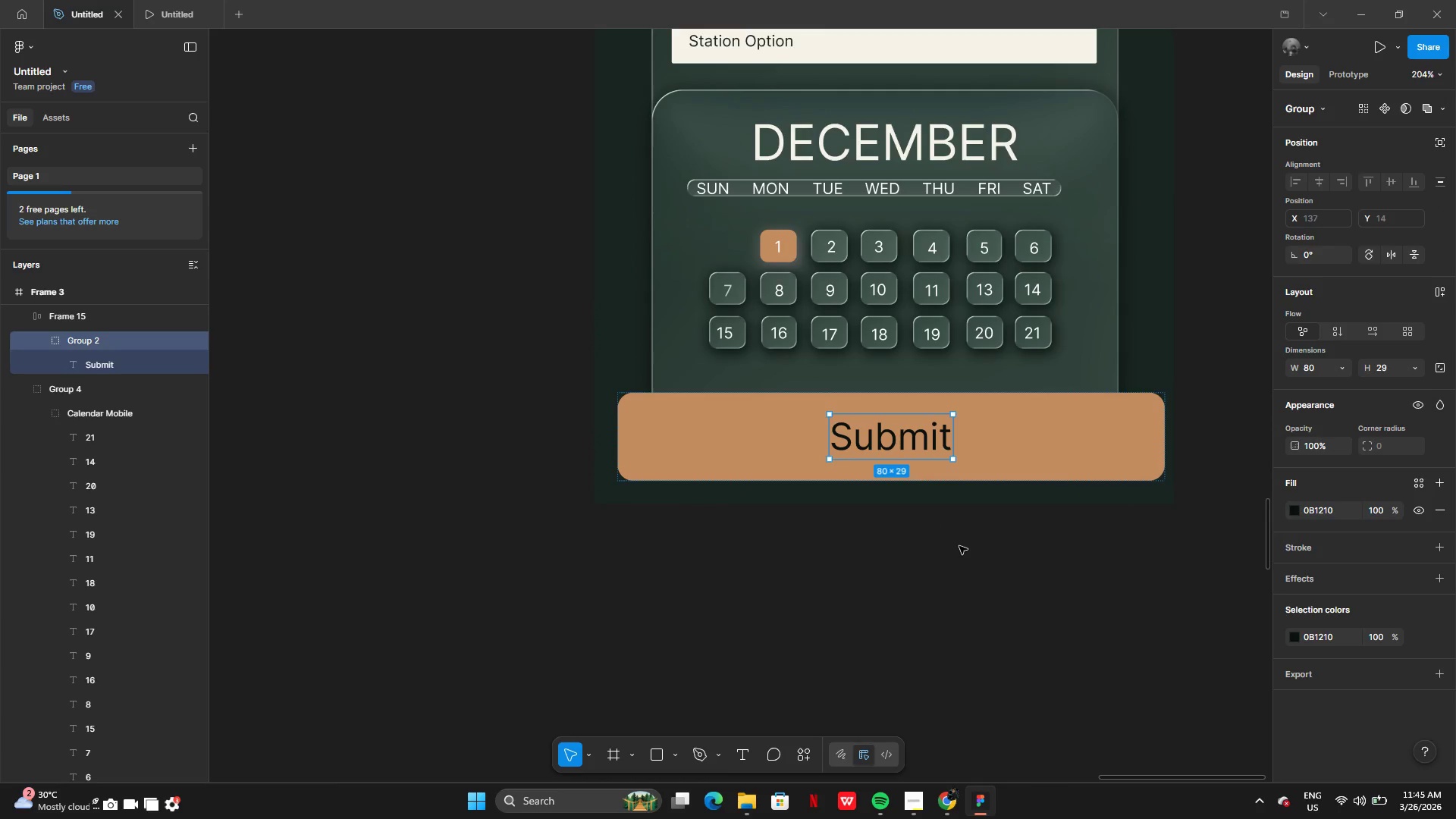 
left_click([960, 547])
 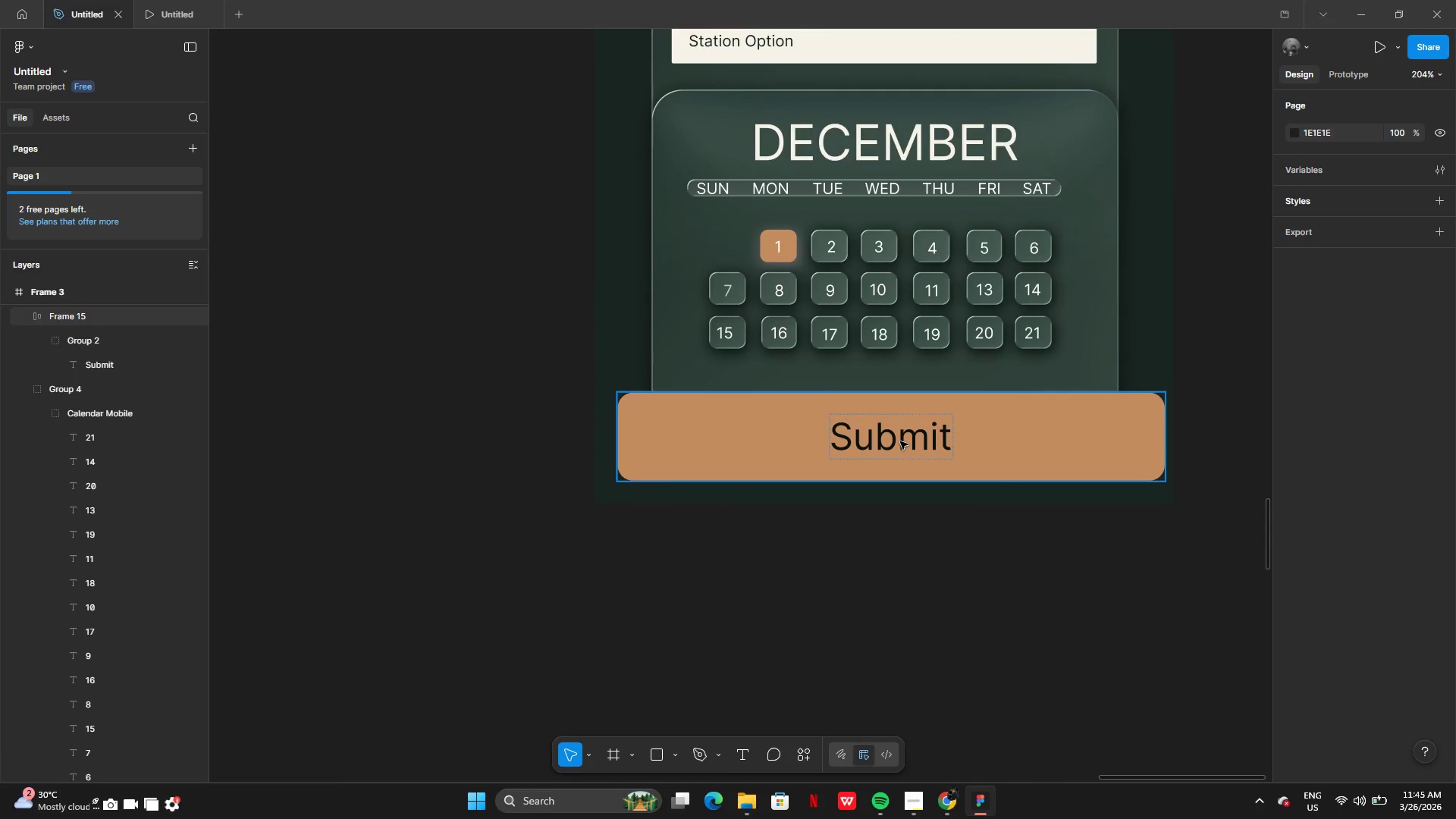 
left_click([900, 441])
 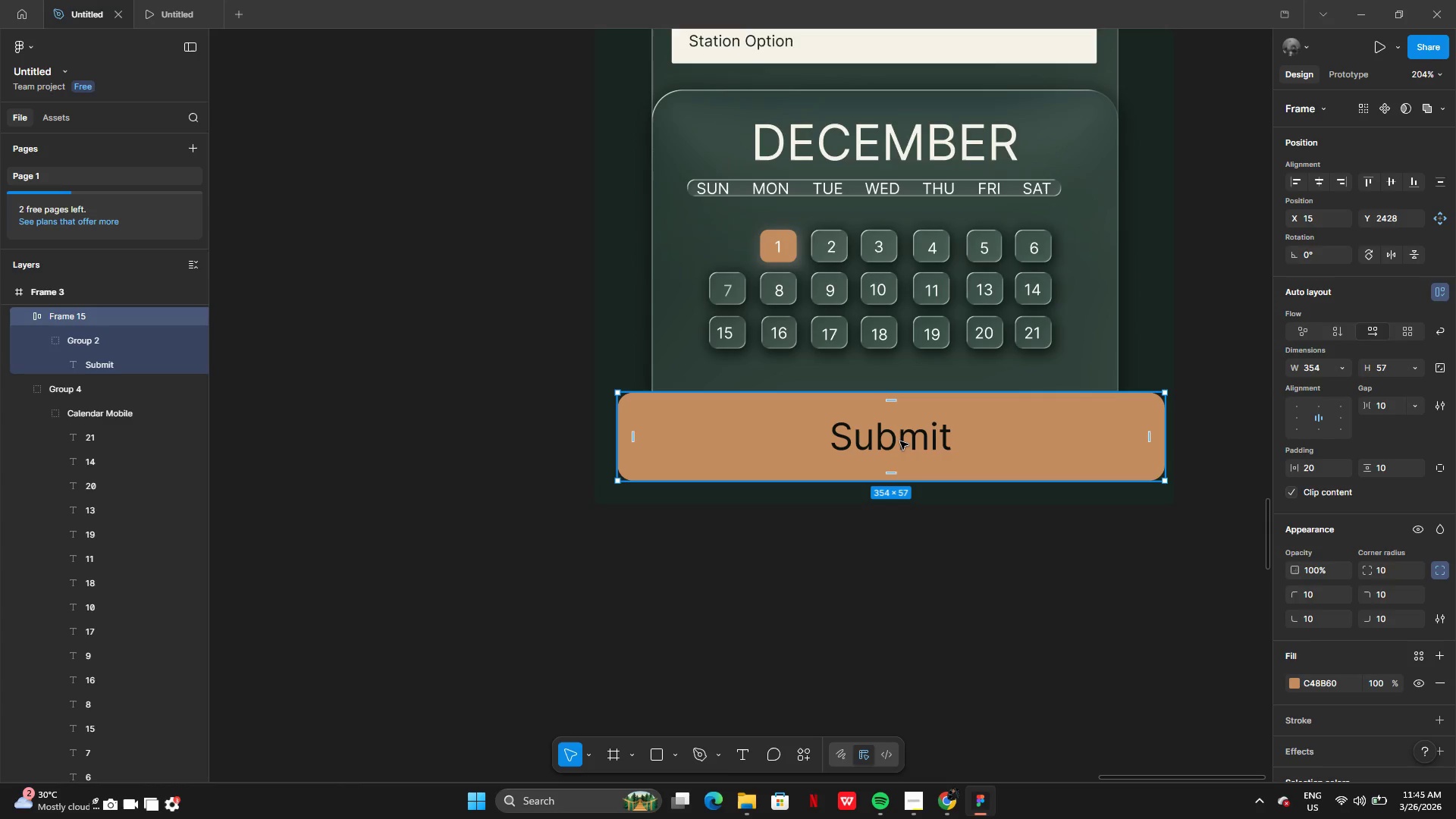 
right_click([900, 441])
 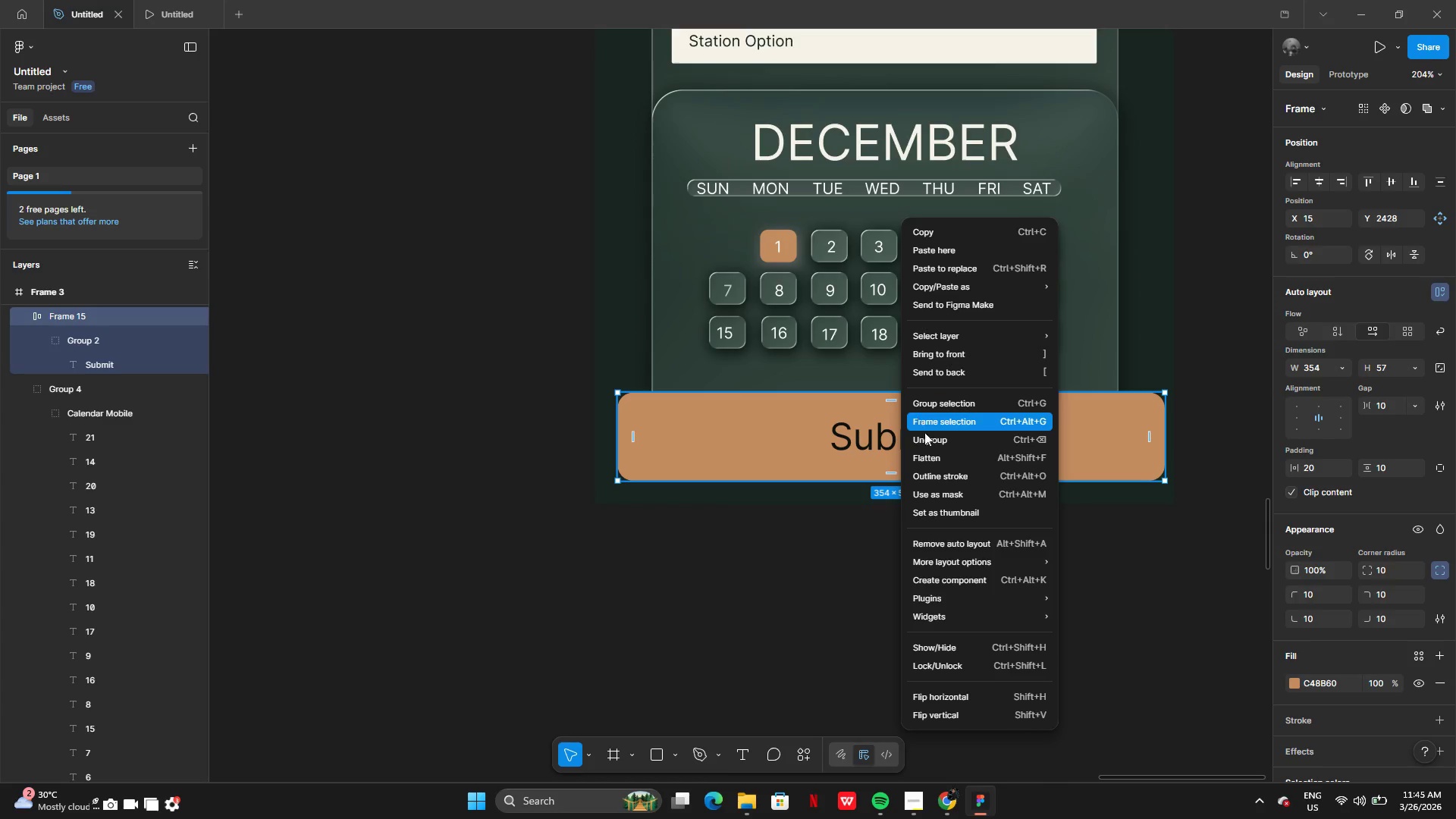 
left_click([925, 436])
 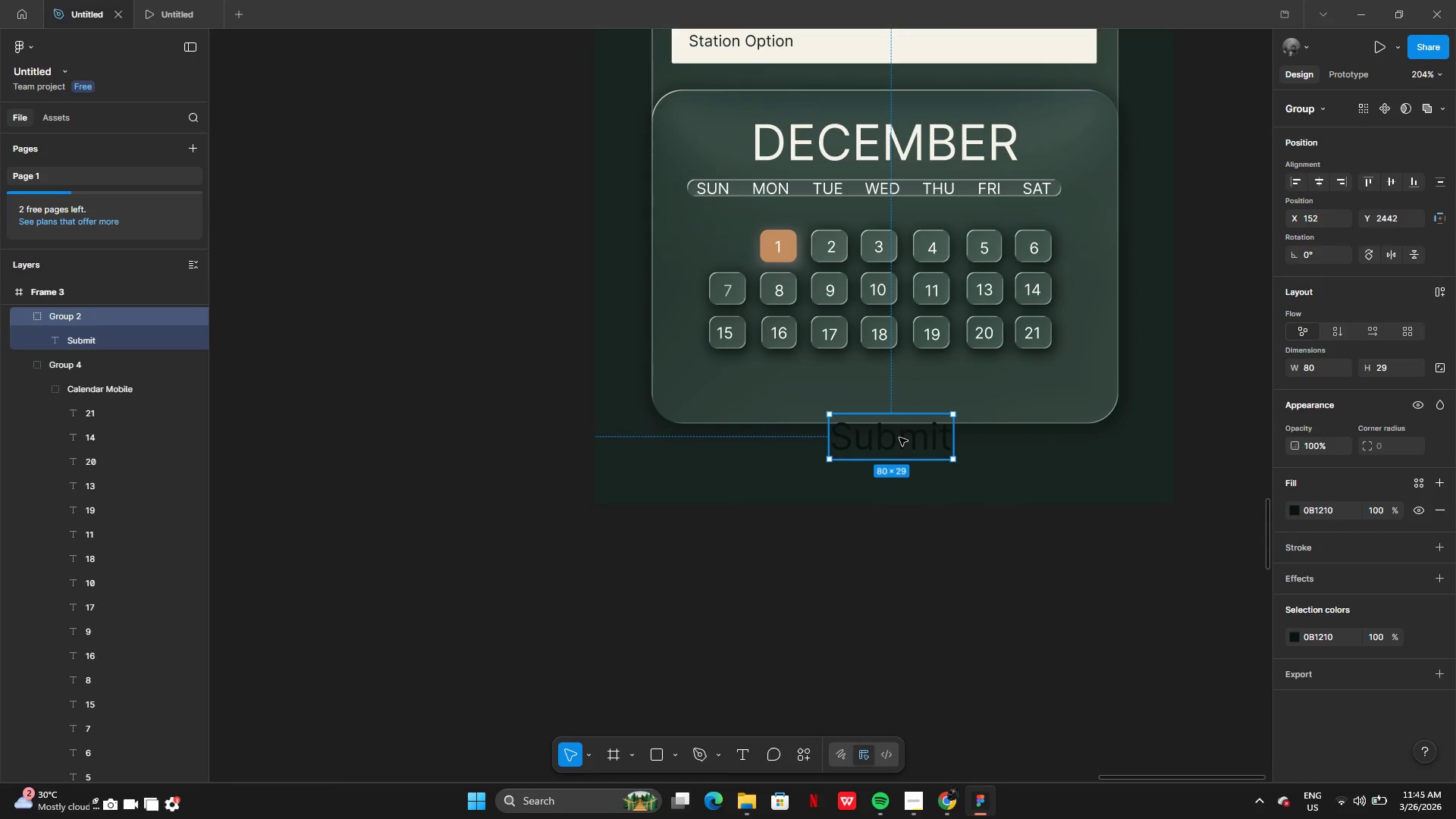 
left_click([899, 438])
 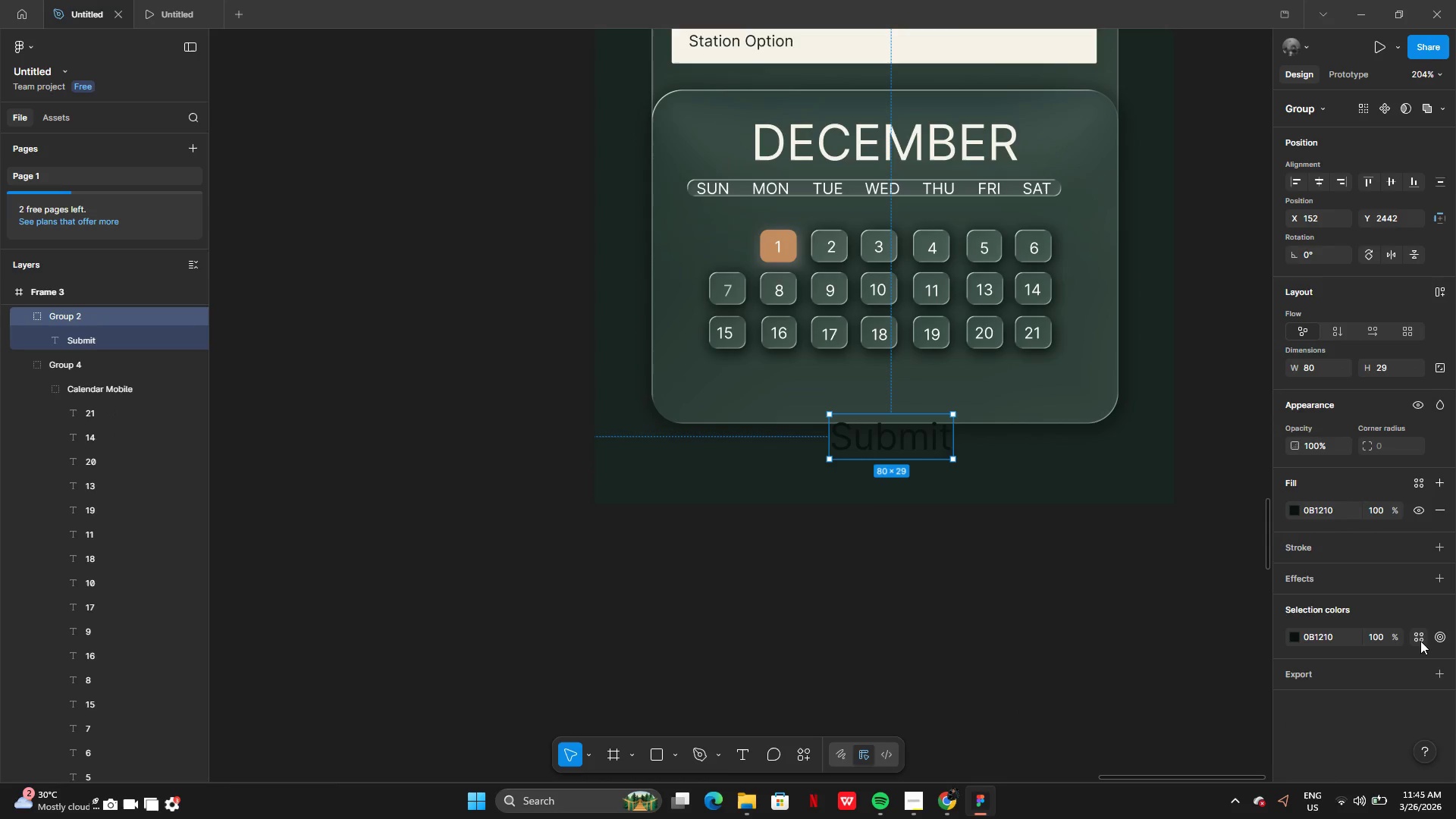 
left_click([862, 580])
 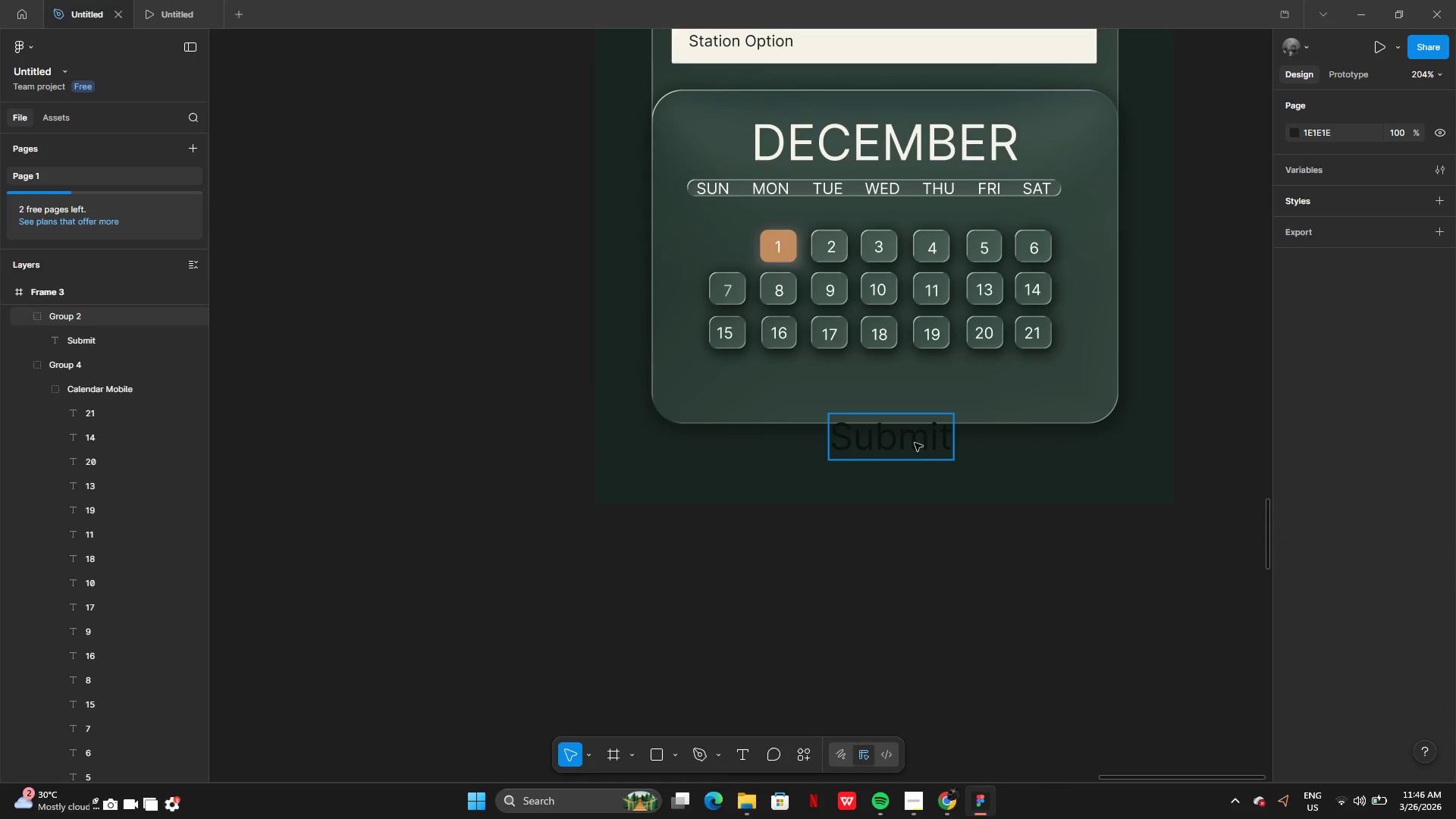 
left_click([915, 443])
 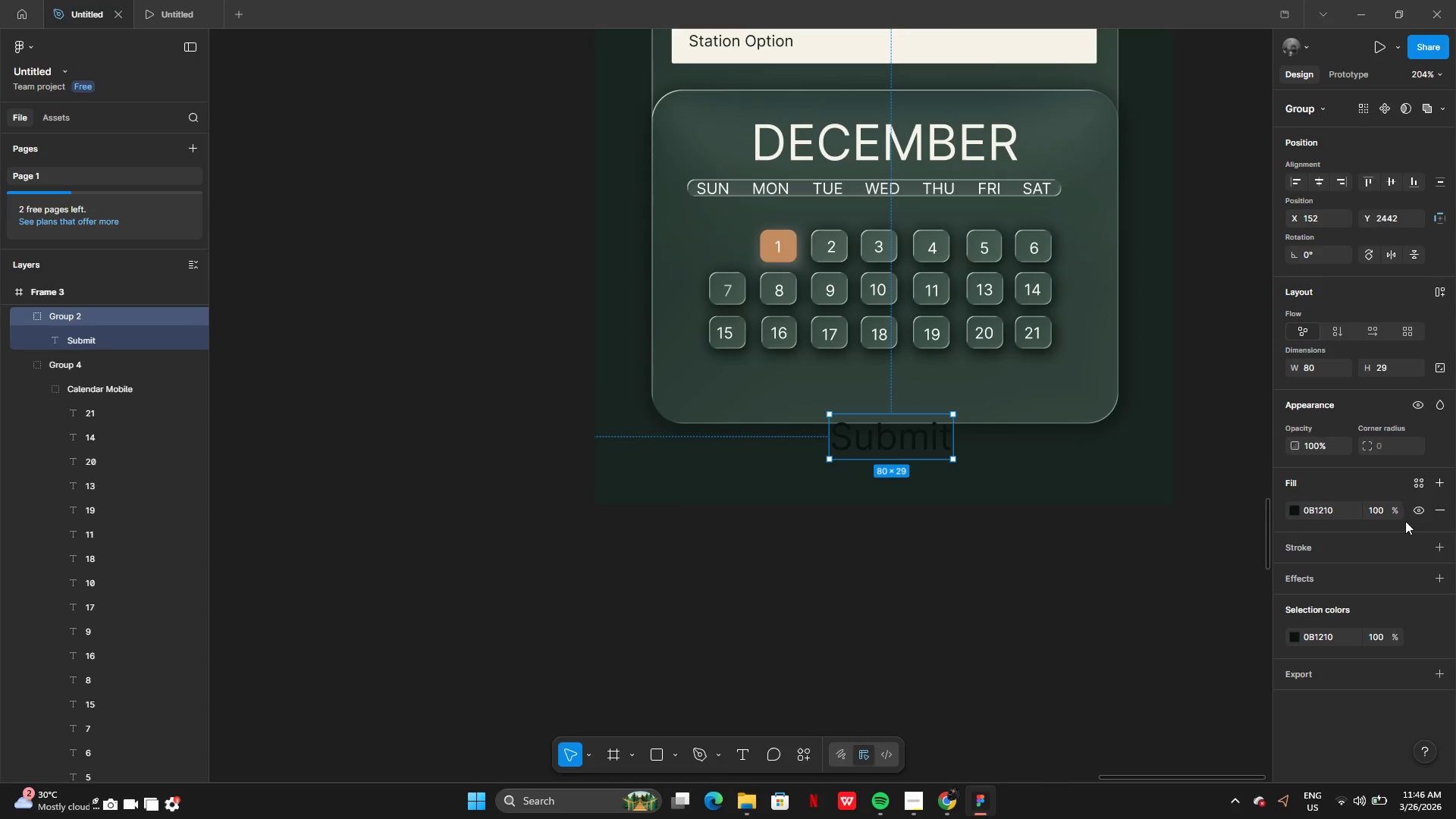 
left_click([1105, 623])
 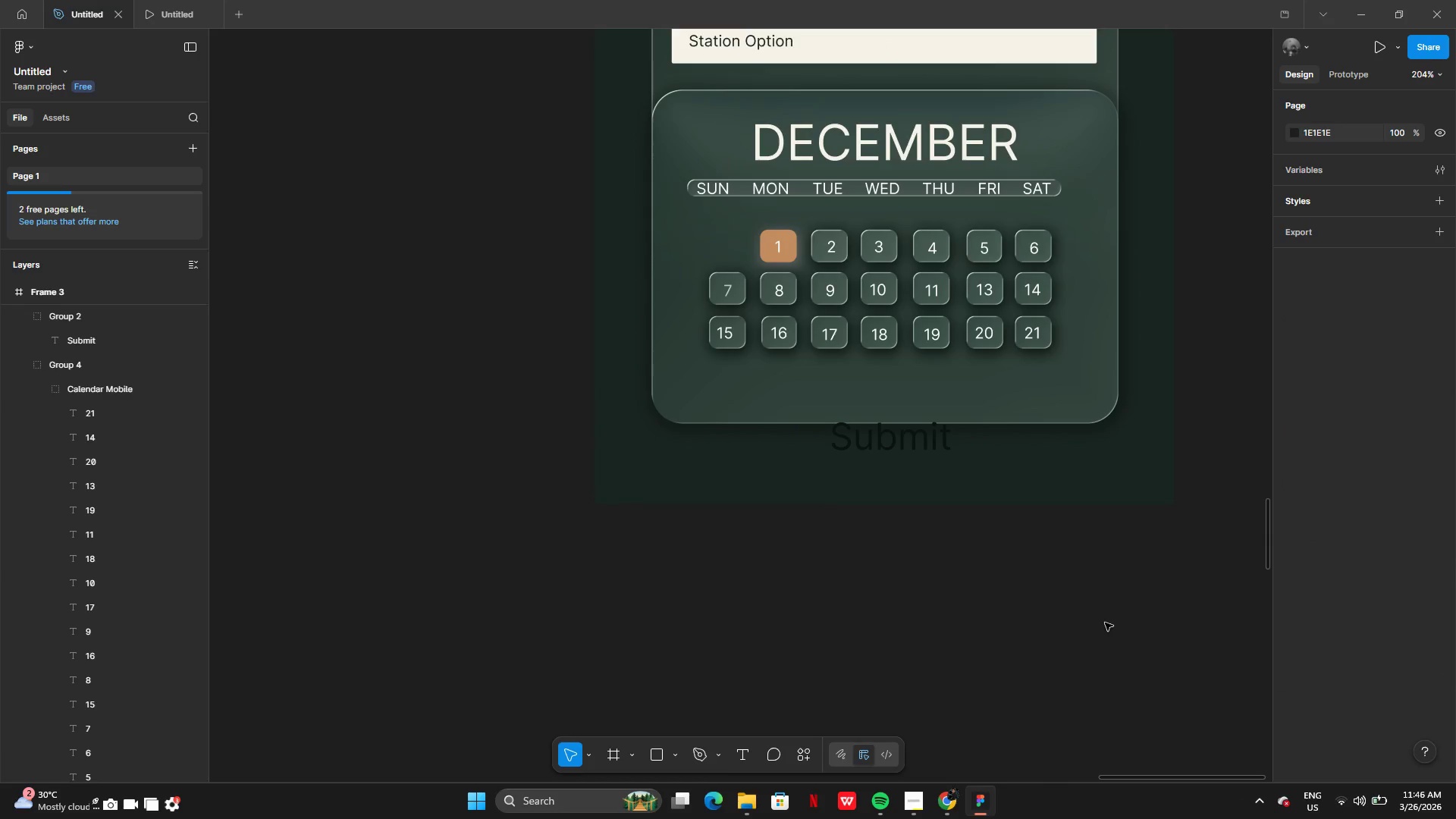 
key(Control+Z)
 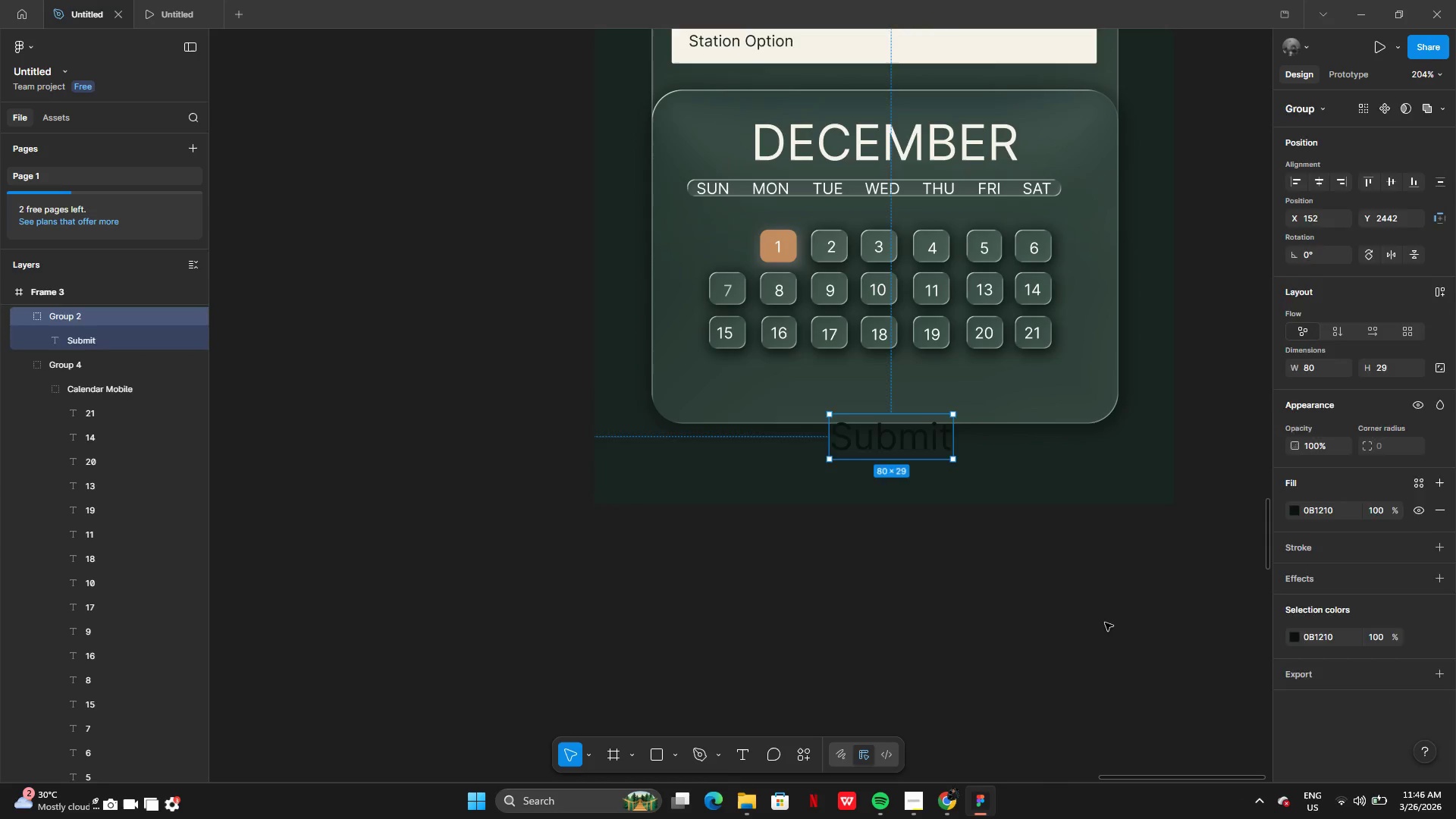 
key(Control+Z)
 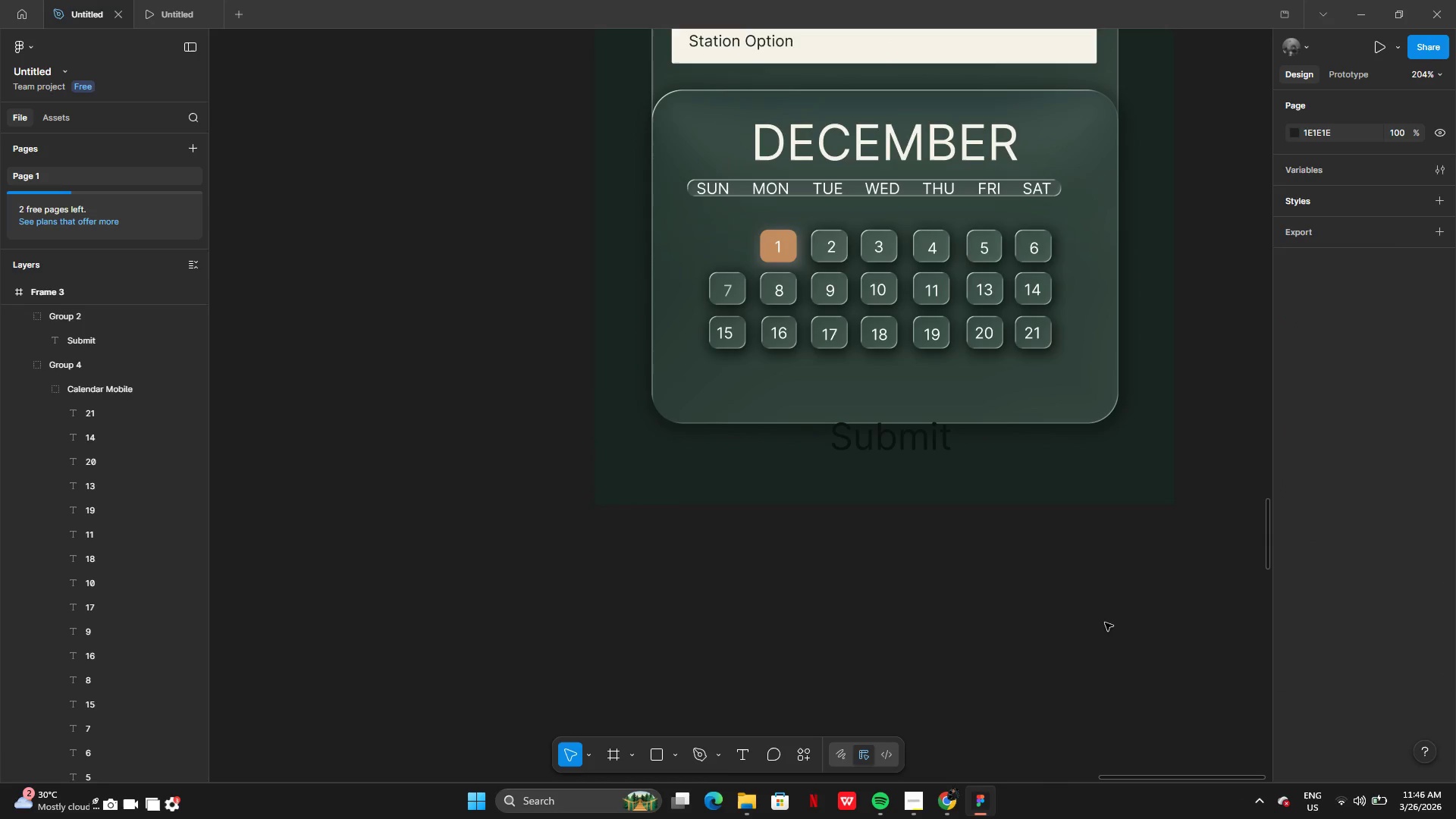 
key(Control+Z)
 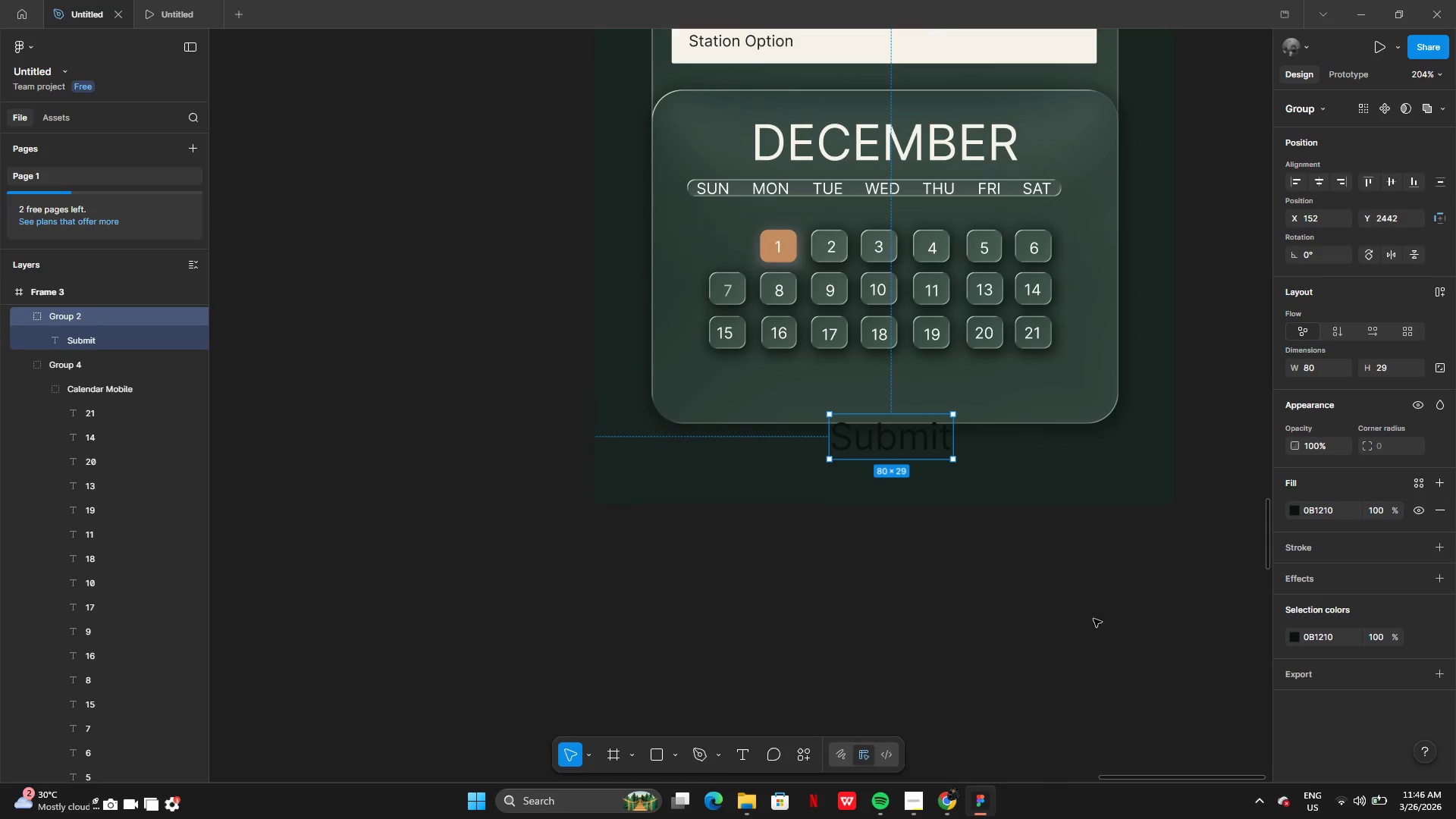 
key(Control+Z)
 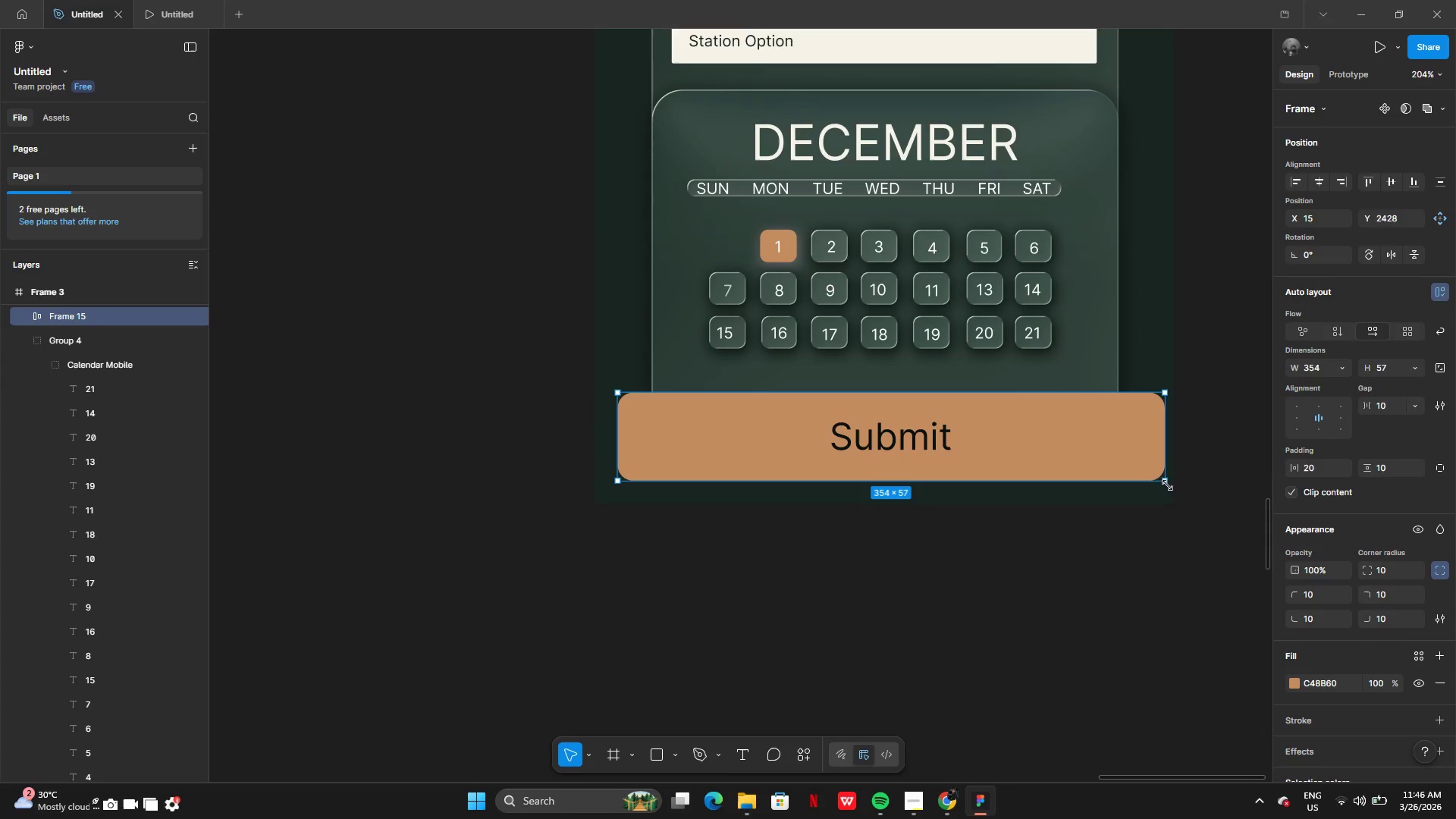 
left_click_drag(start_coordinate=[1161, 478], to_coordinate=[736, 430])
 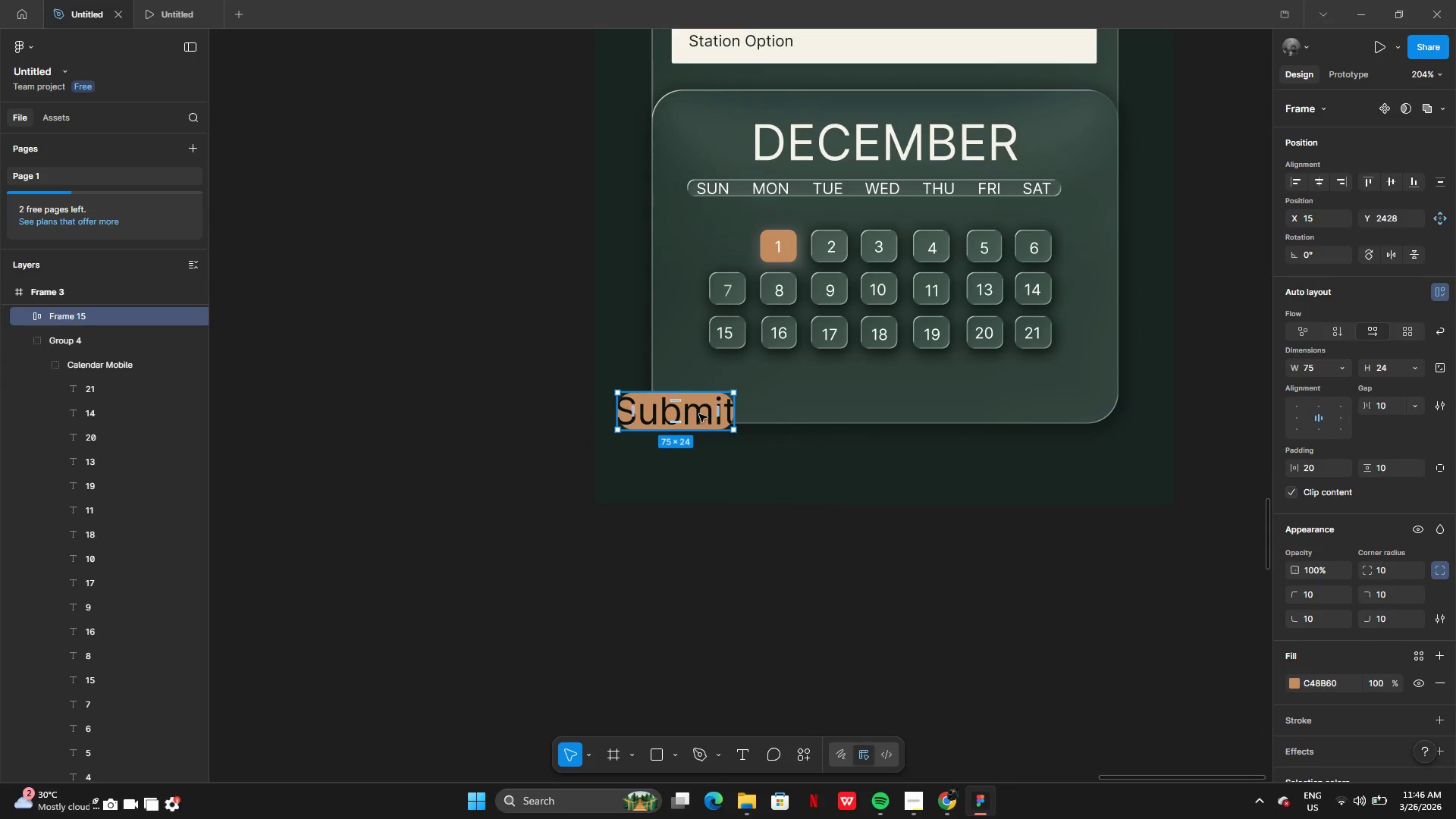 
left_click_drag(start_coordinate=[699, 414], to_coordinate=[902, 452])
 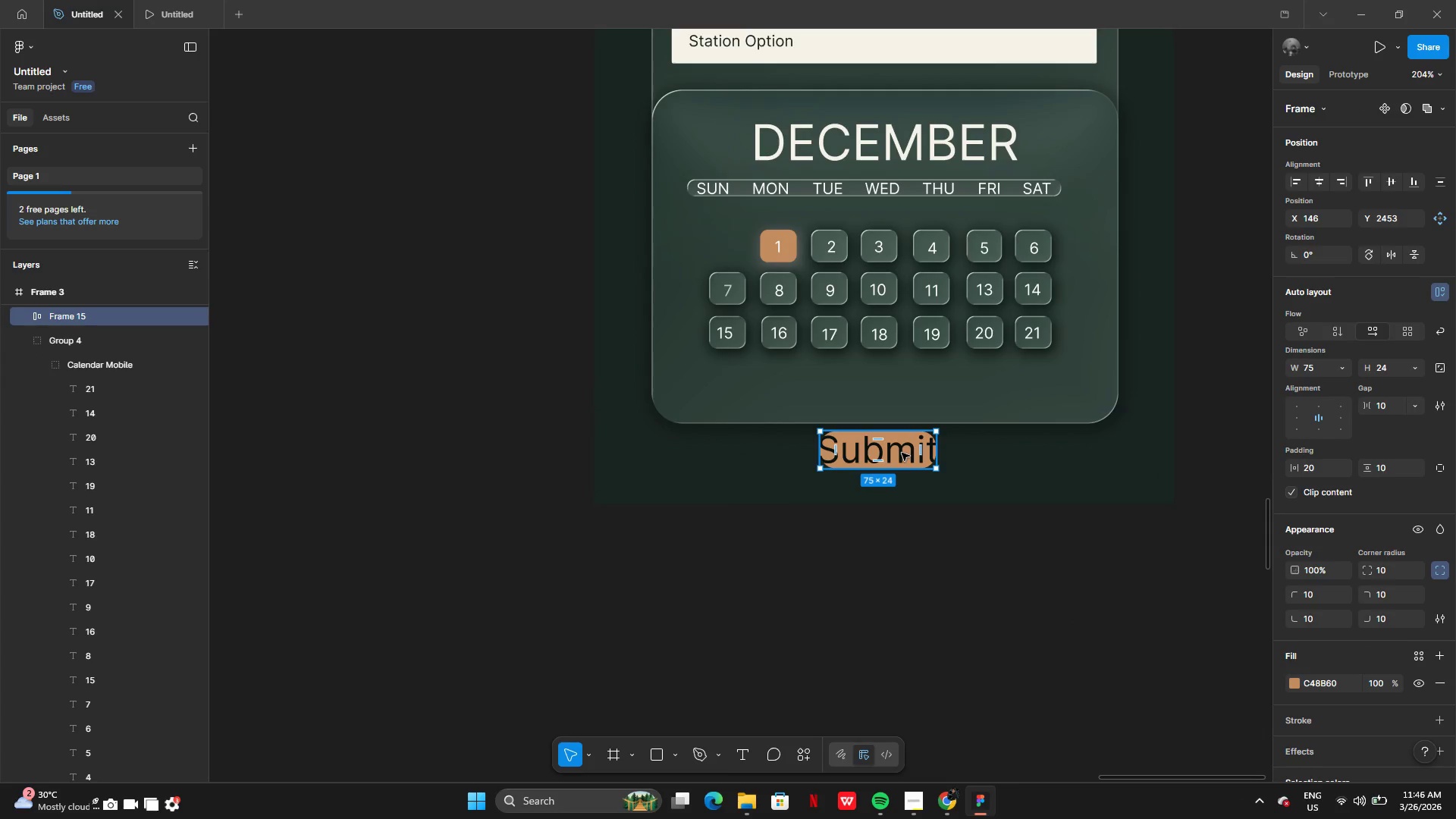 
double_click([902, 453])
 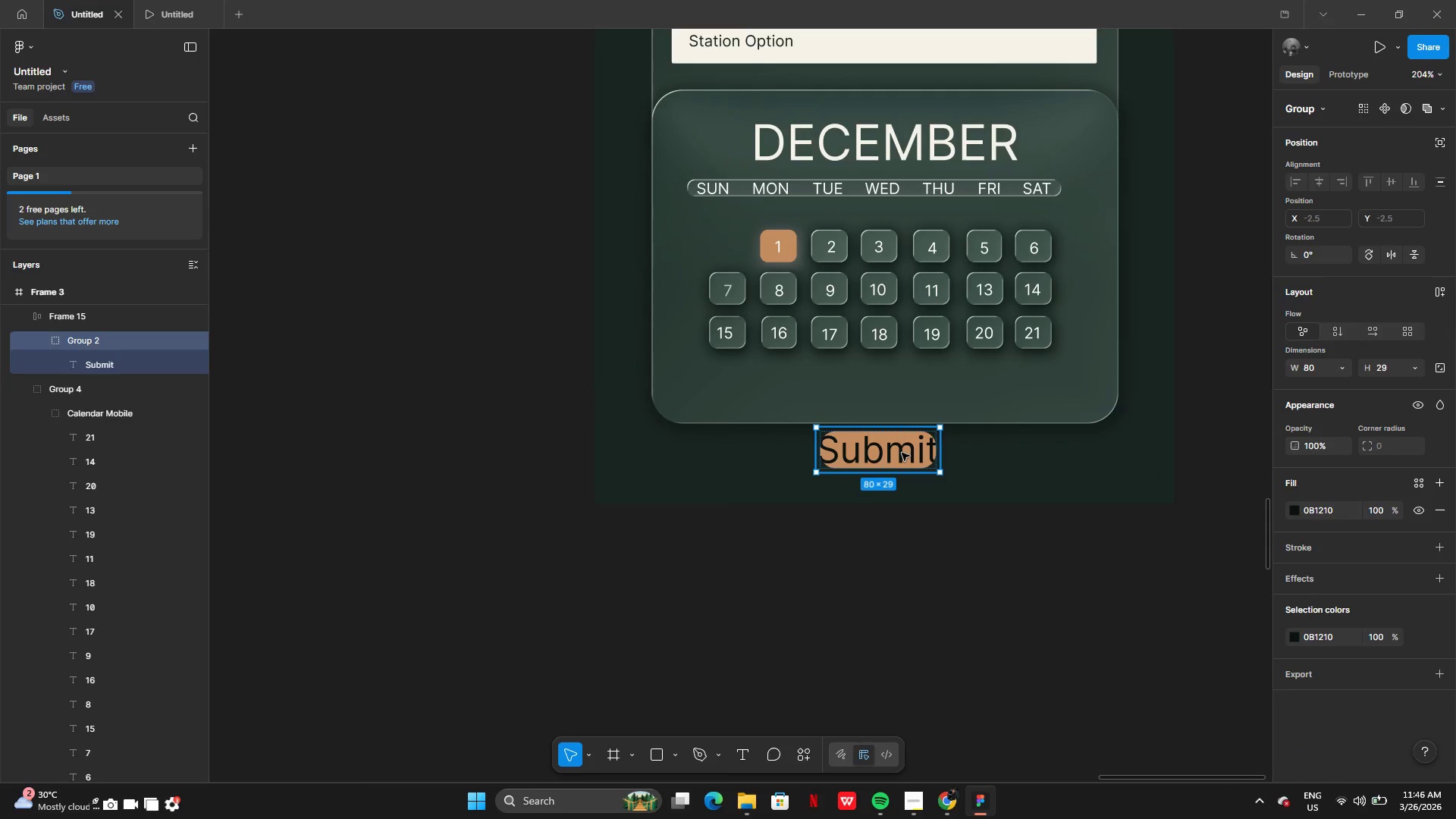 
left_click([902, 453])
 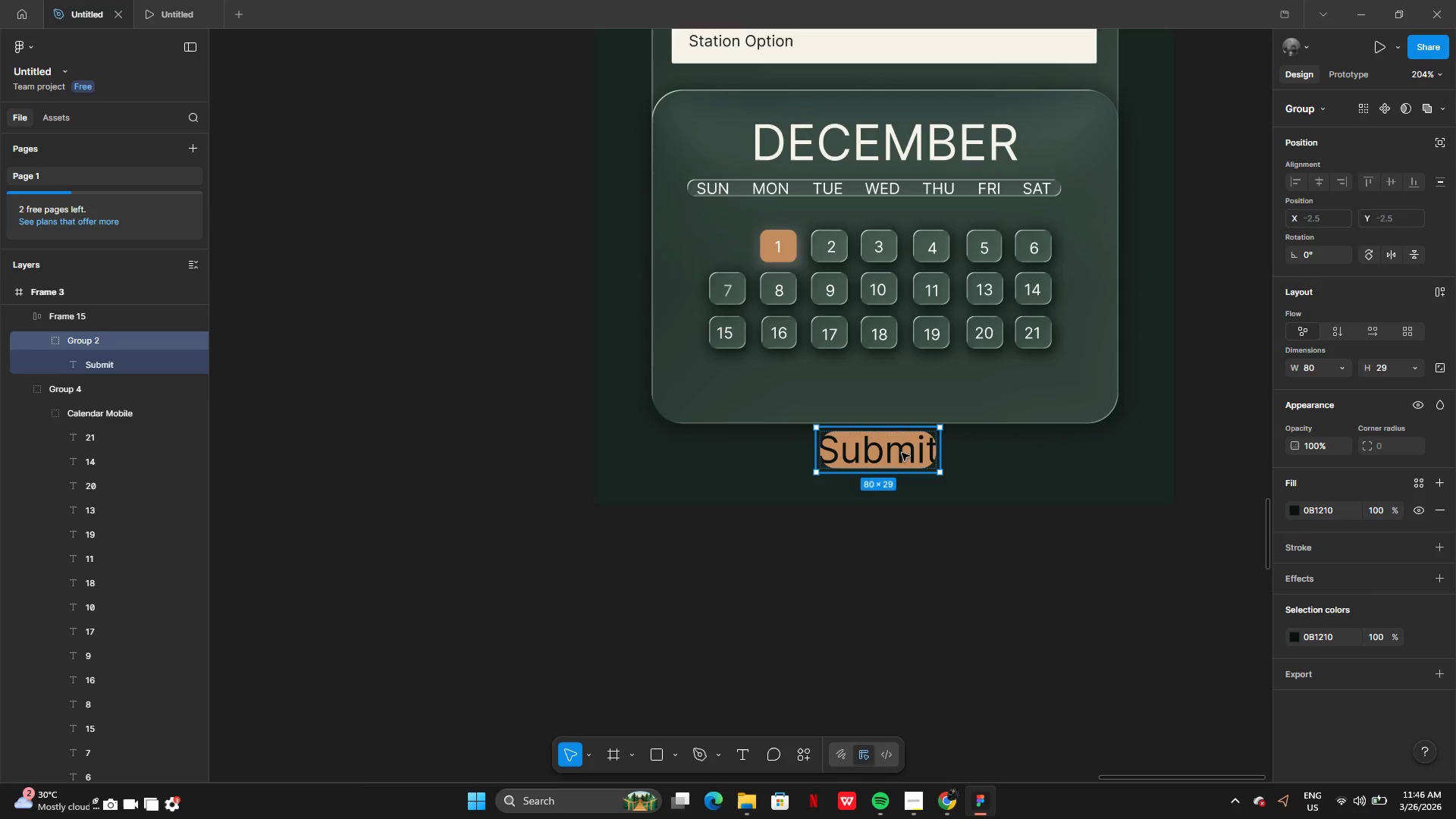 
double_click([902, 453])
 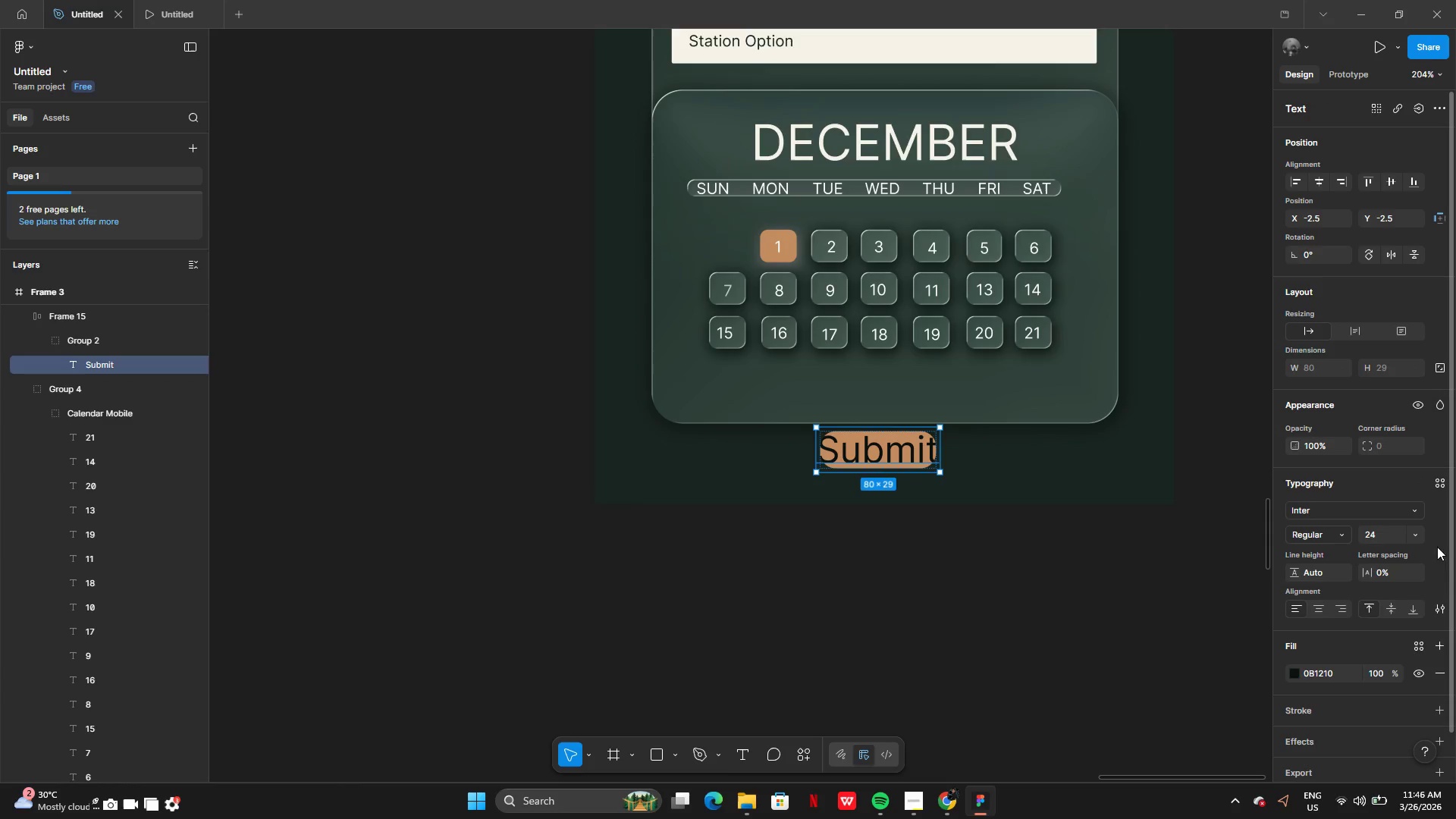 
left_click([1423, 537])
 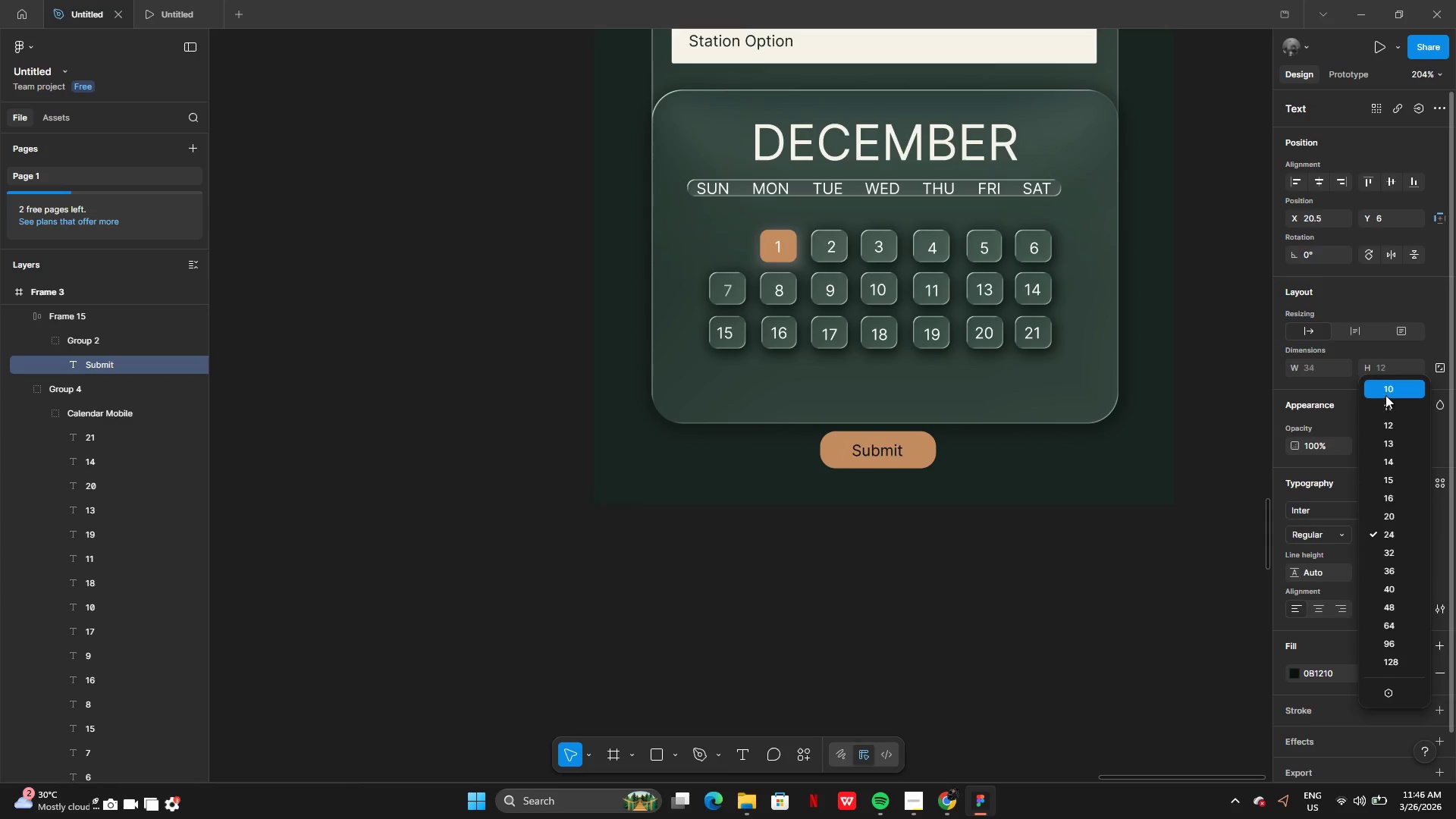 
left_click([1384, 391])
 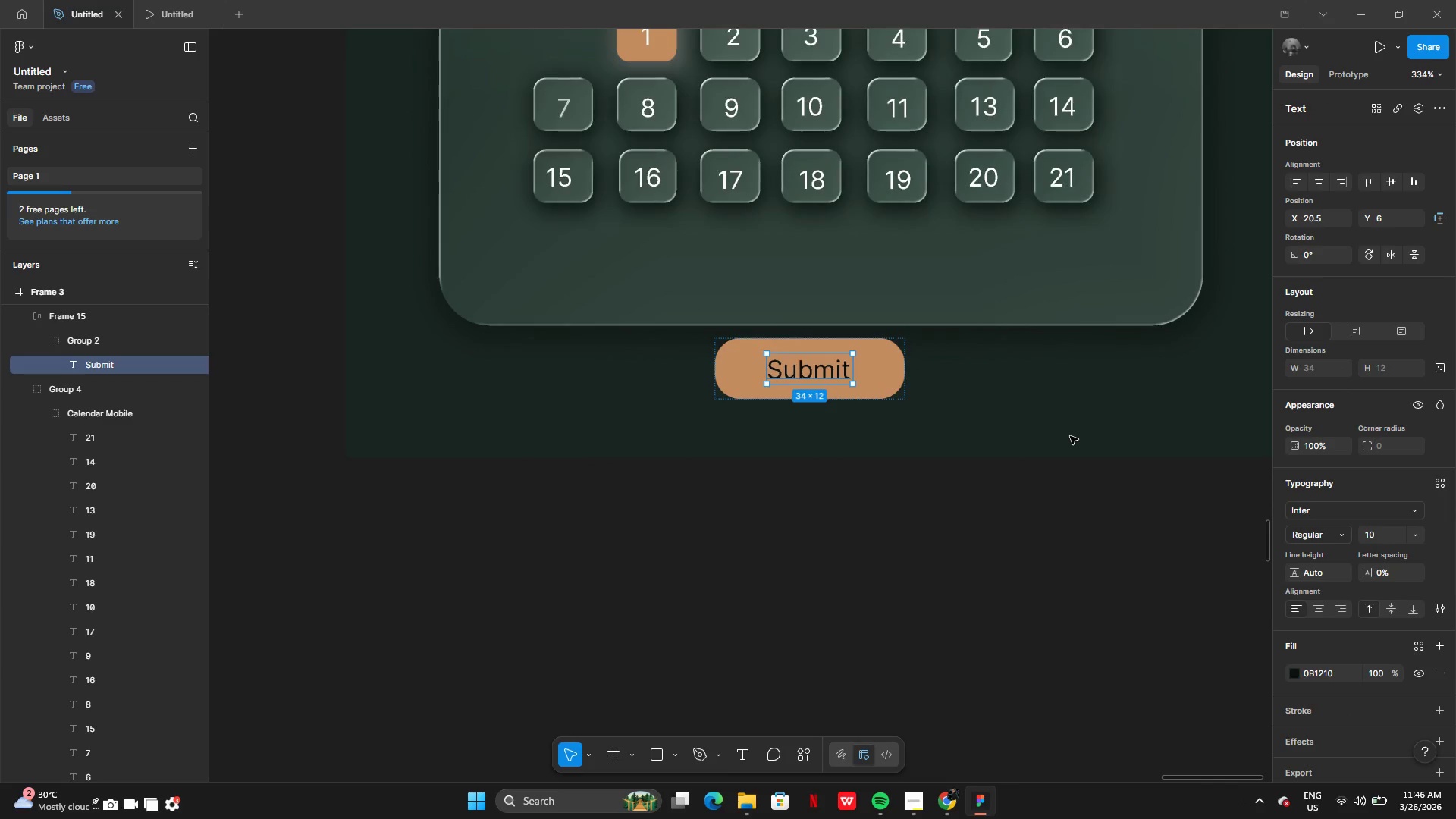 
left_click([956, 388])
 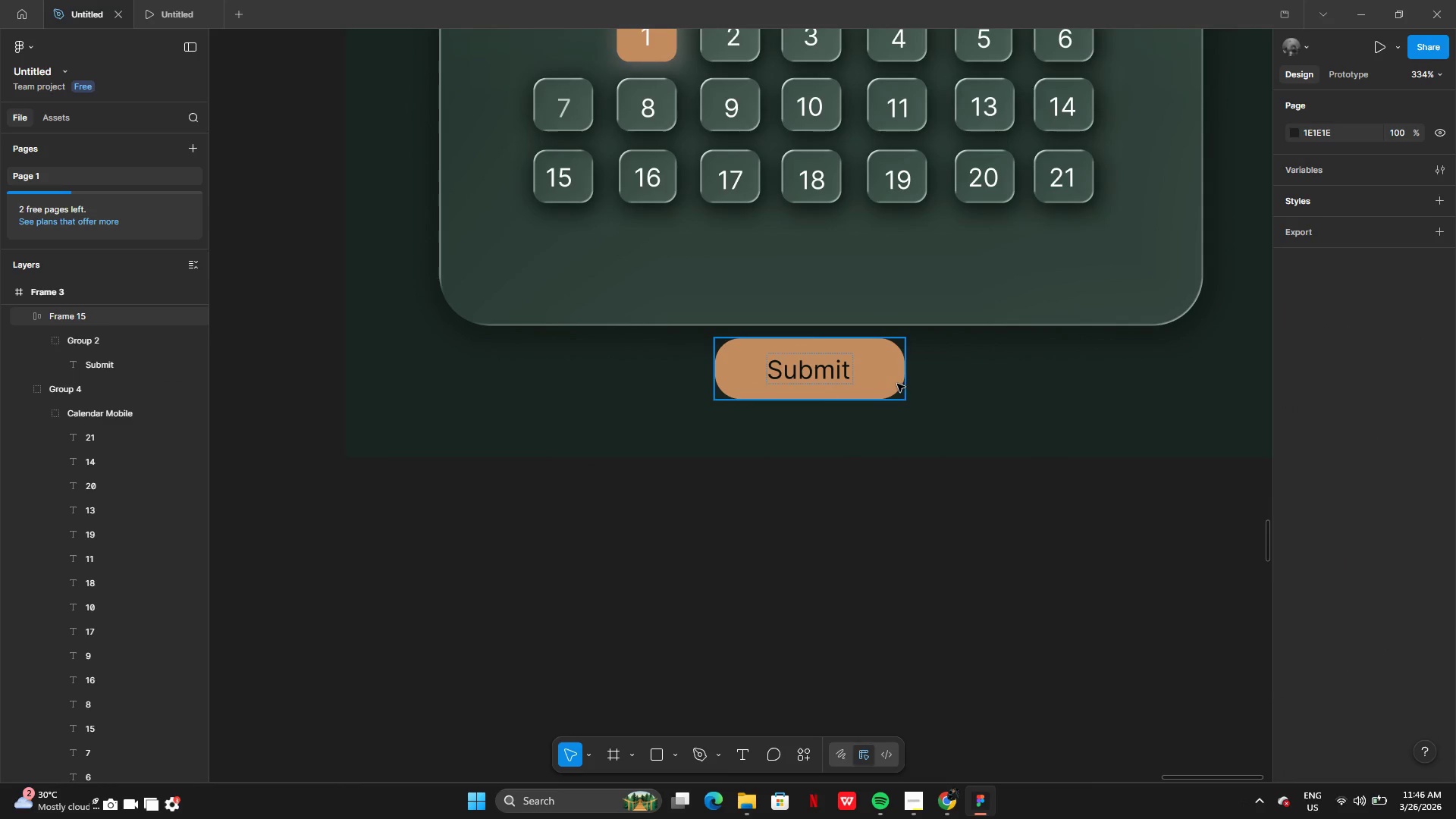 
left_click([897, 384])
 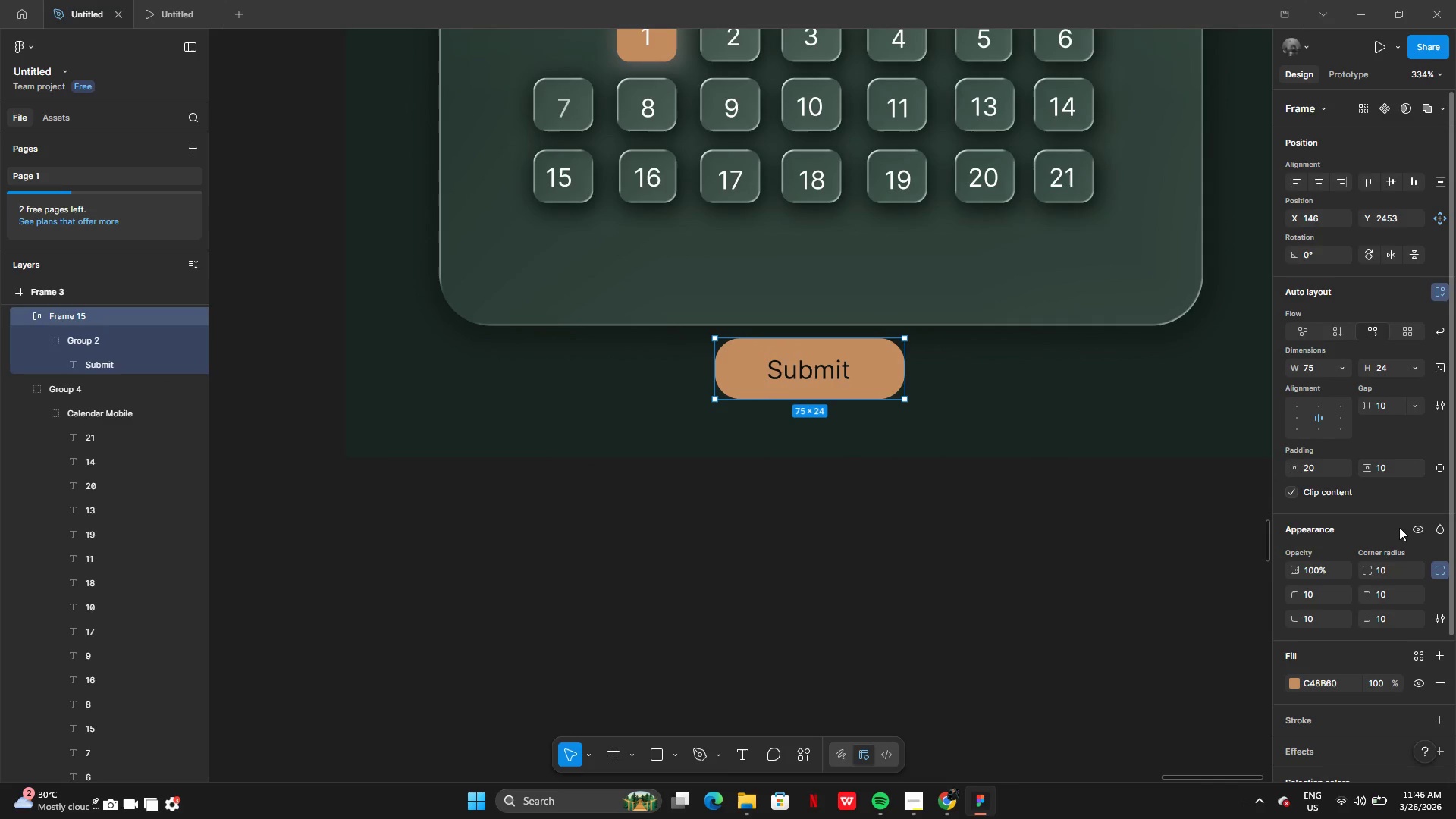 
left_click([1395, 564])
 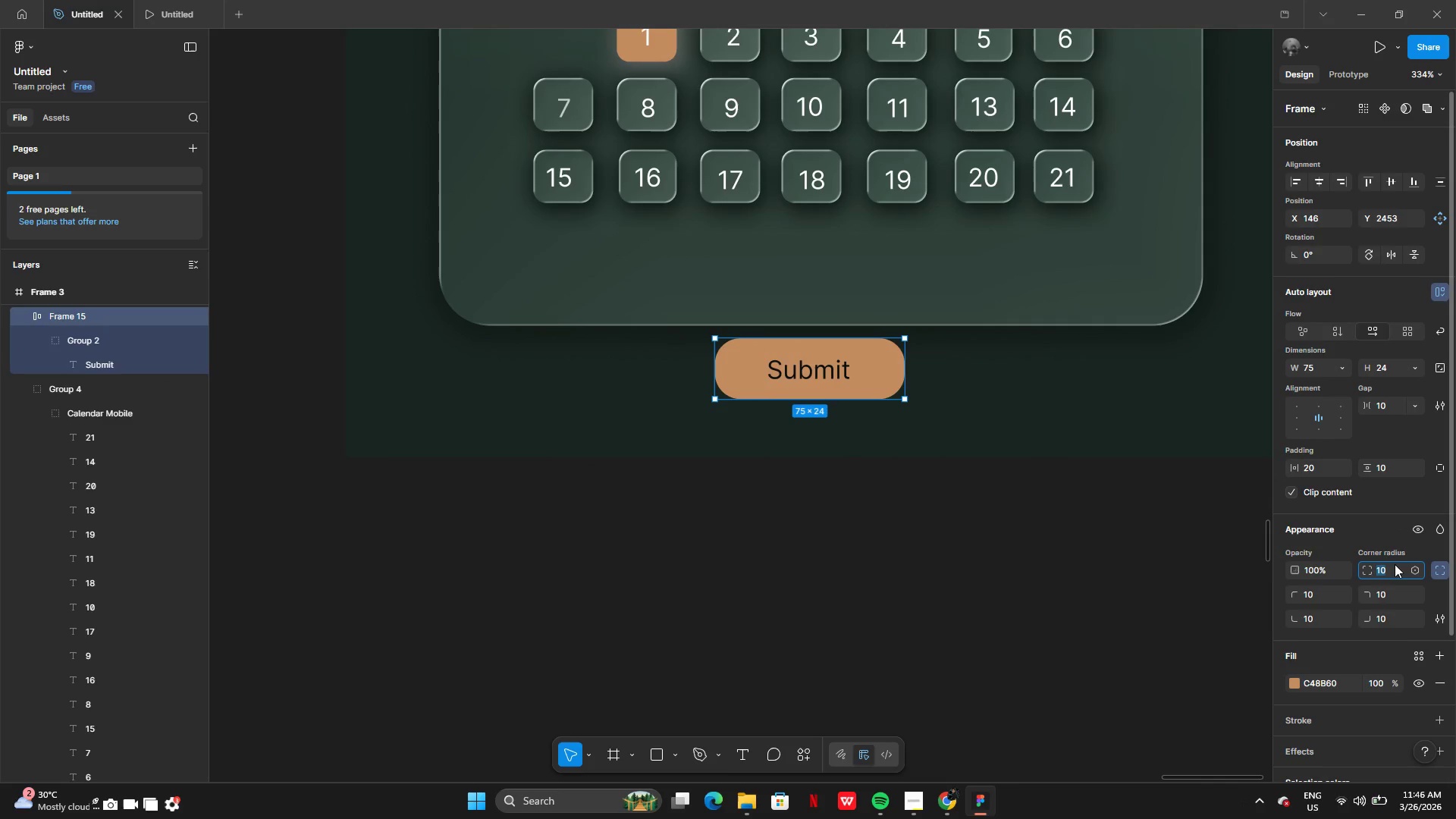 
key(2)
 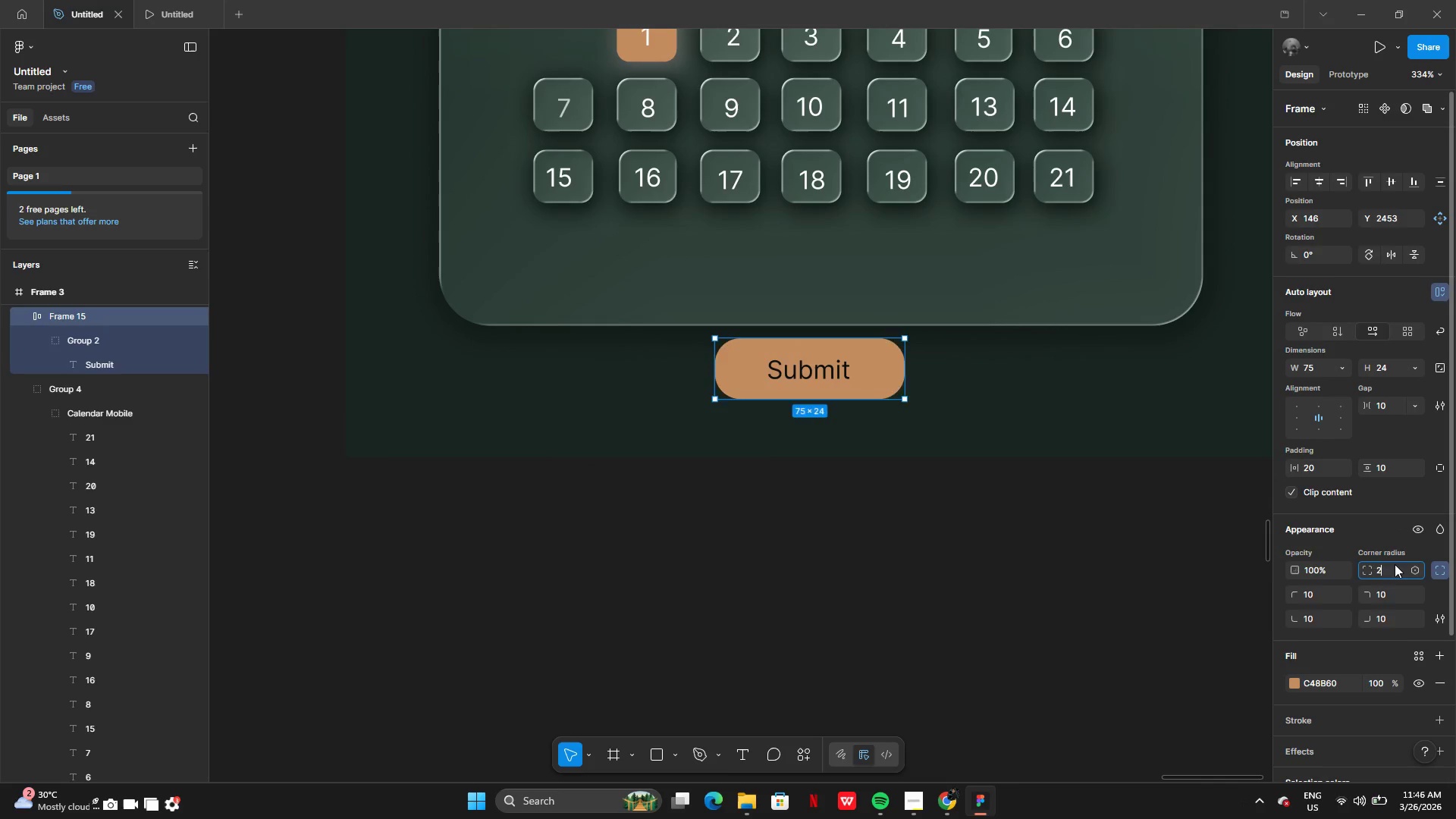 
key(Enter)
 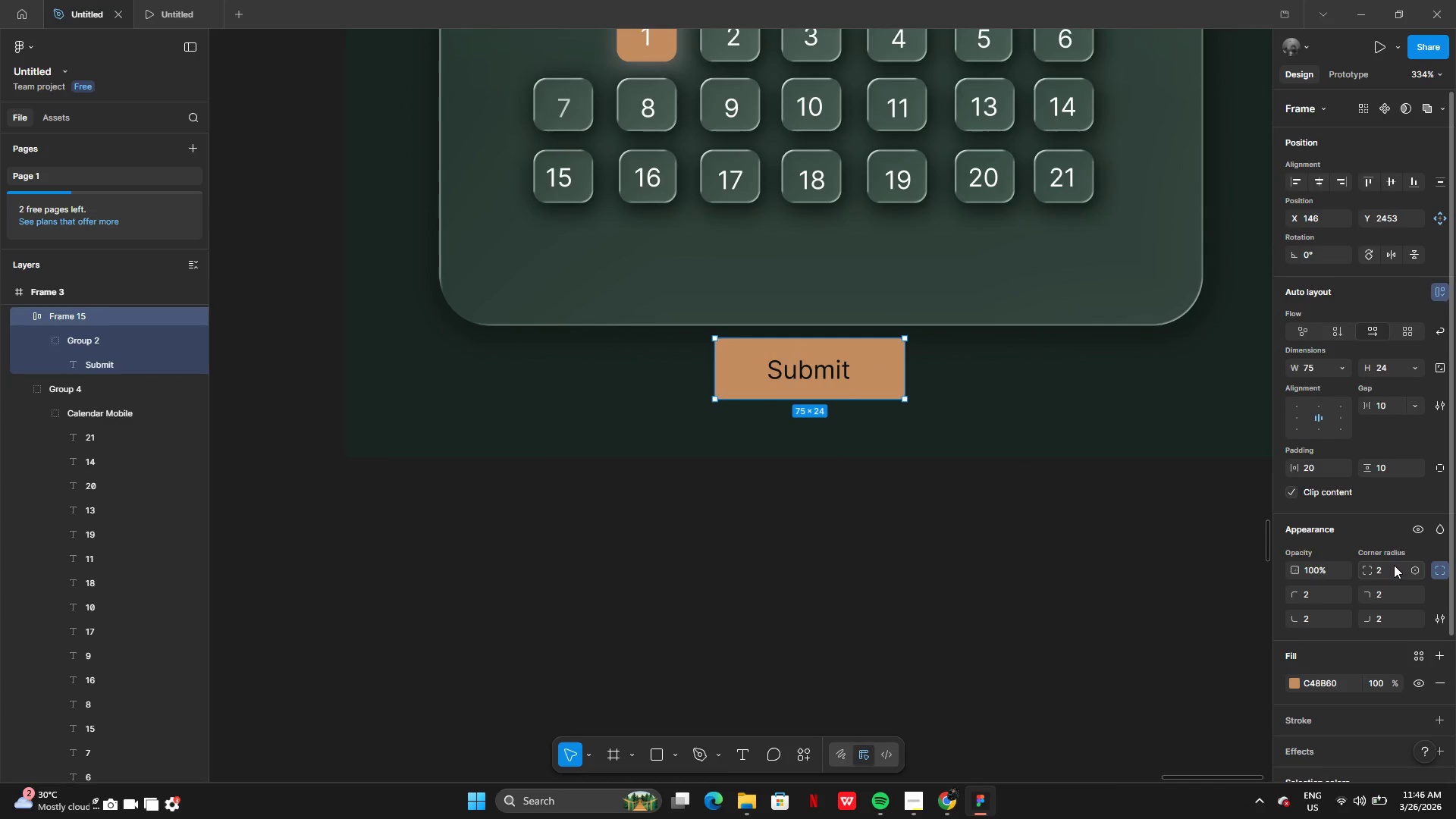 
left_click([1394, 565])
 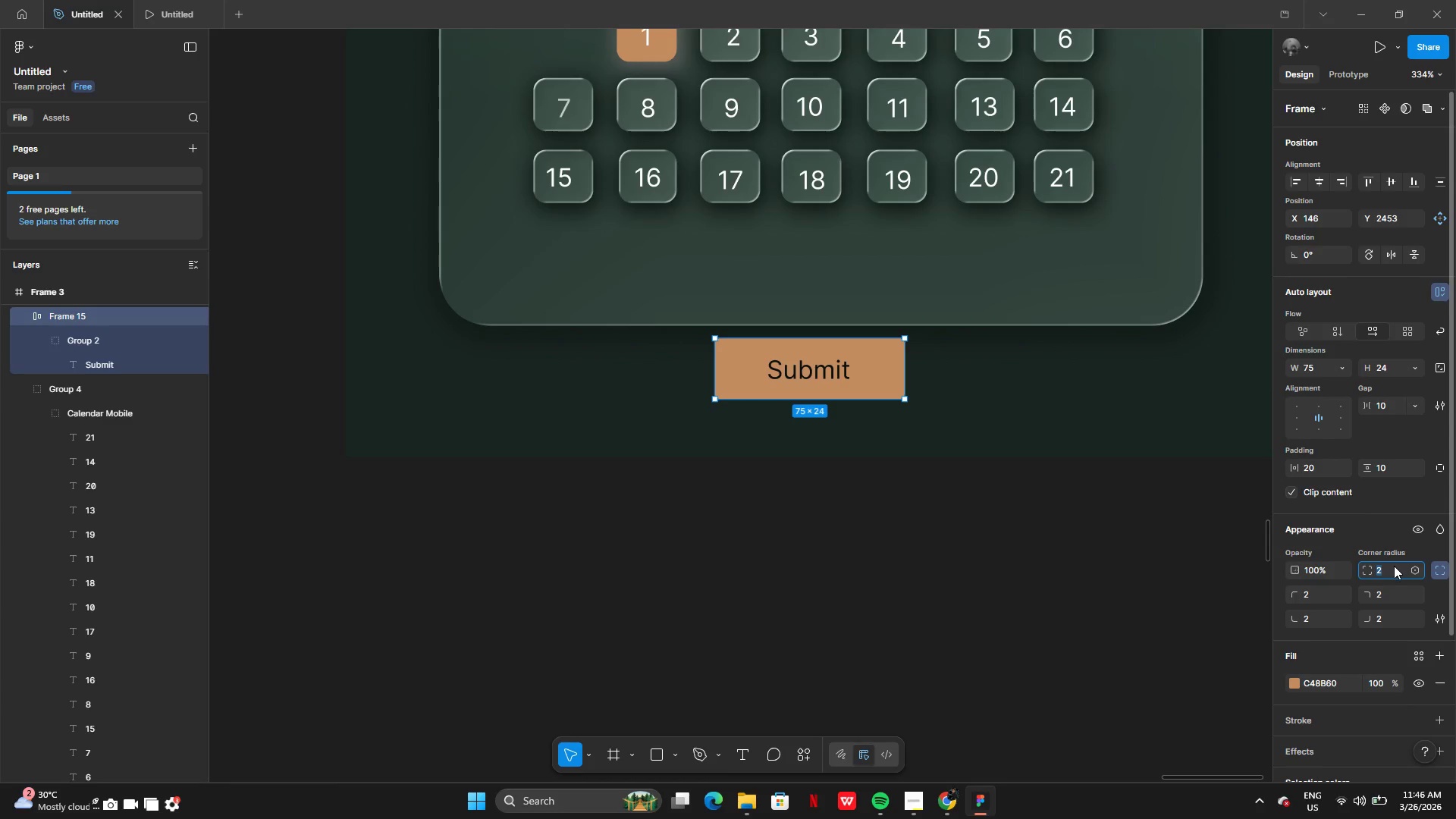 
left_click([1394, 566])
 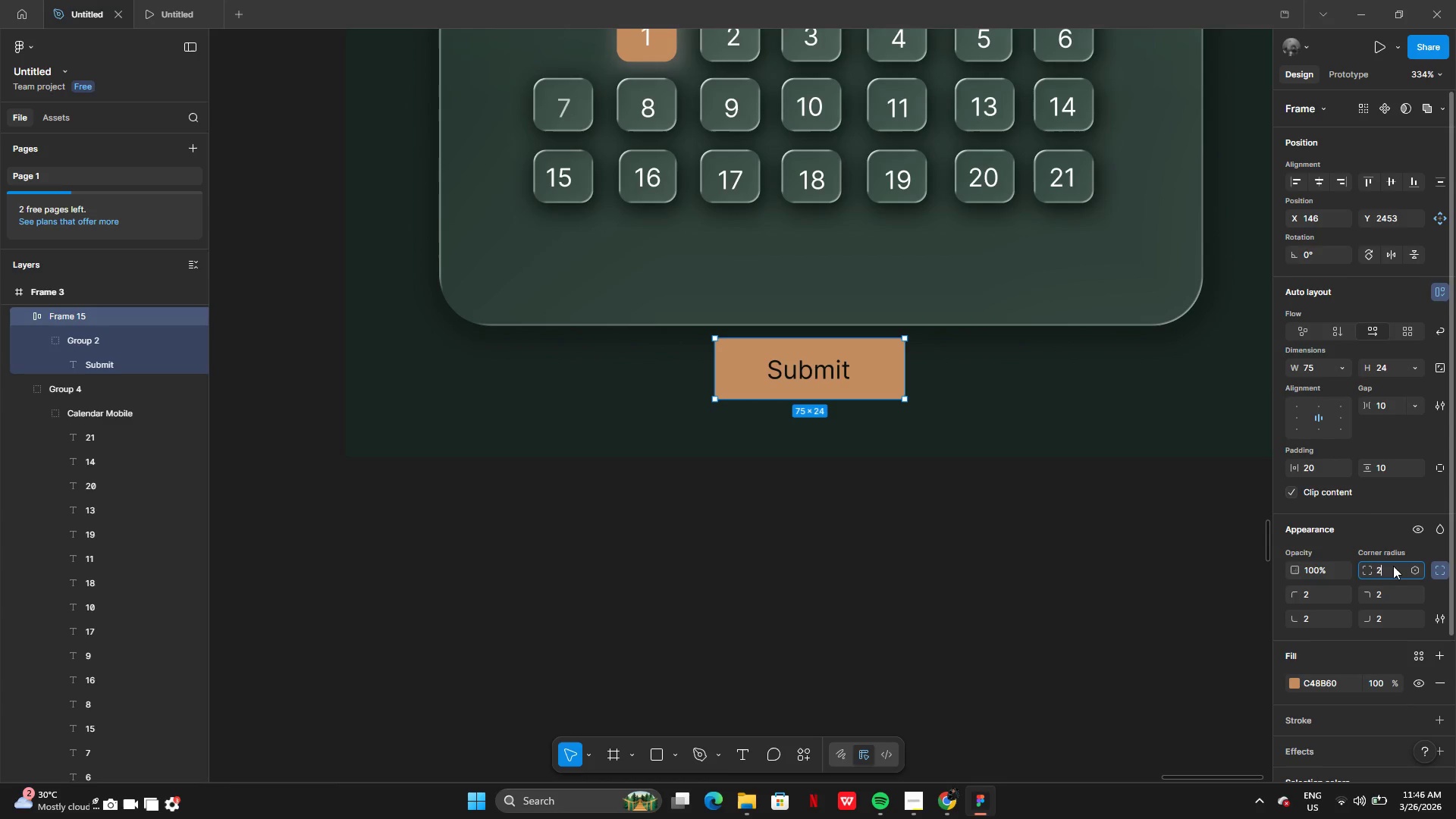 
key(5)
 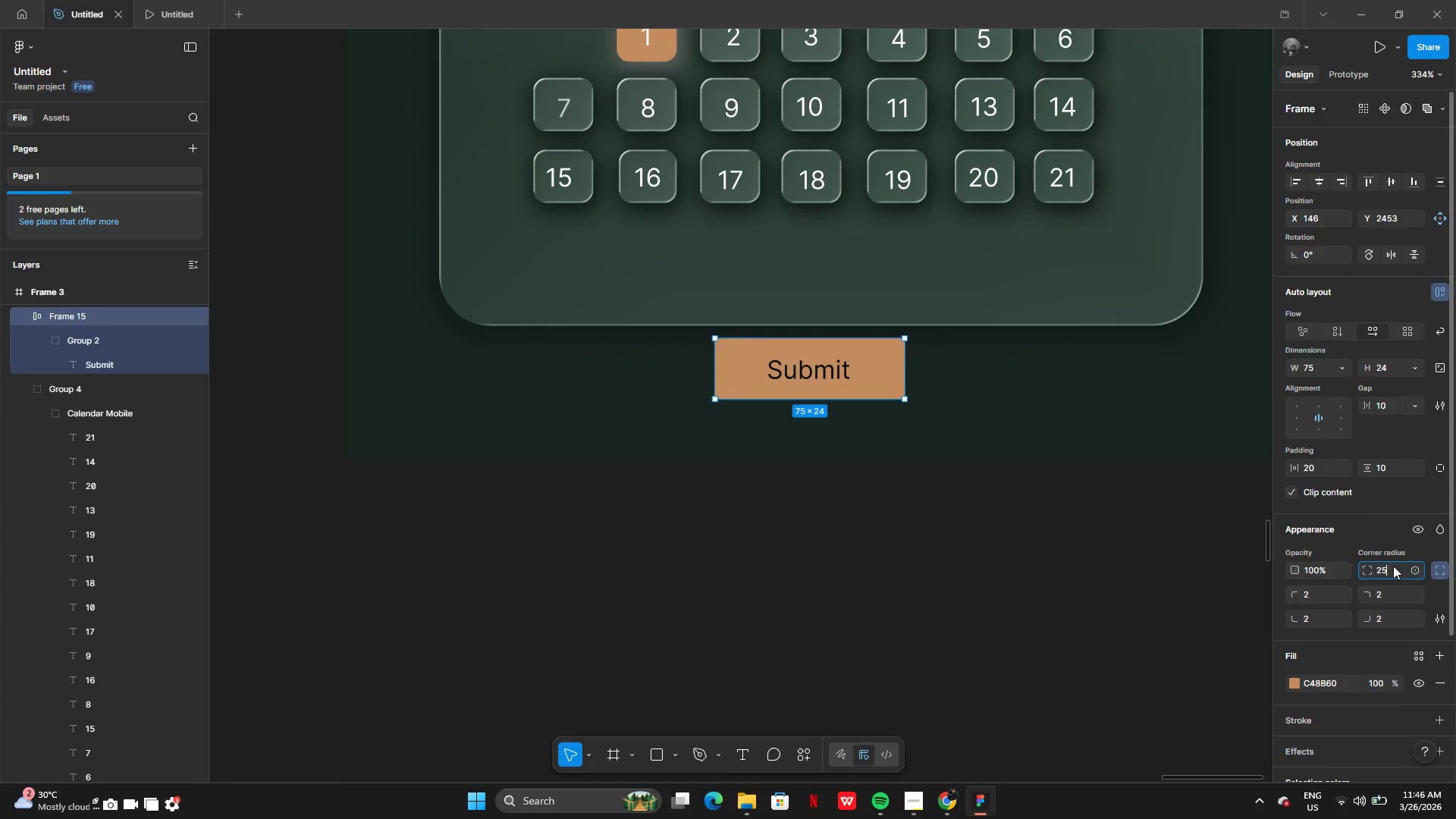 
key(Enter)
 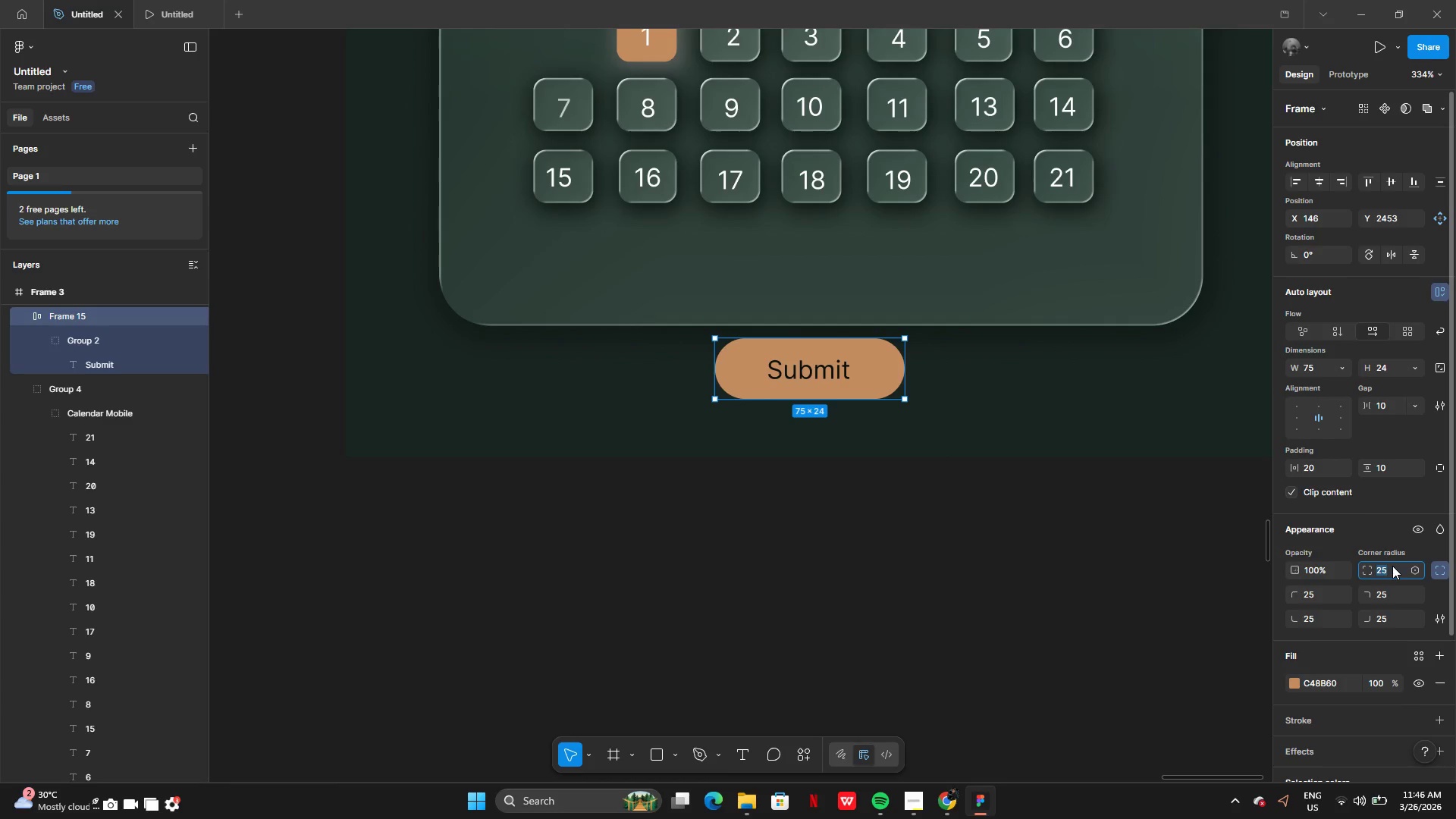 
key(5)
 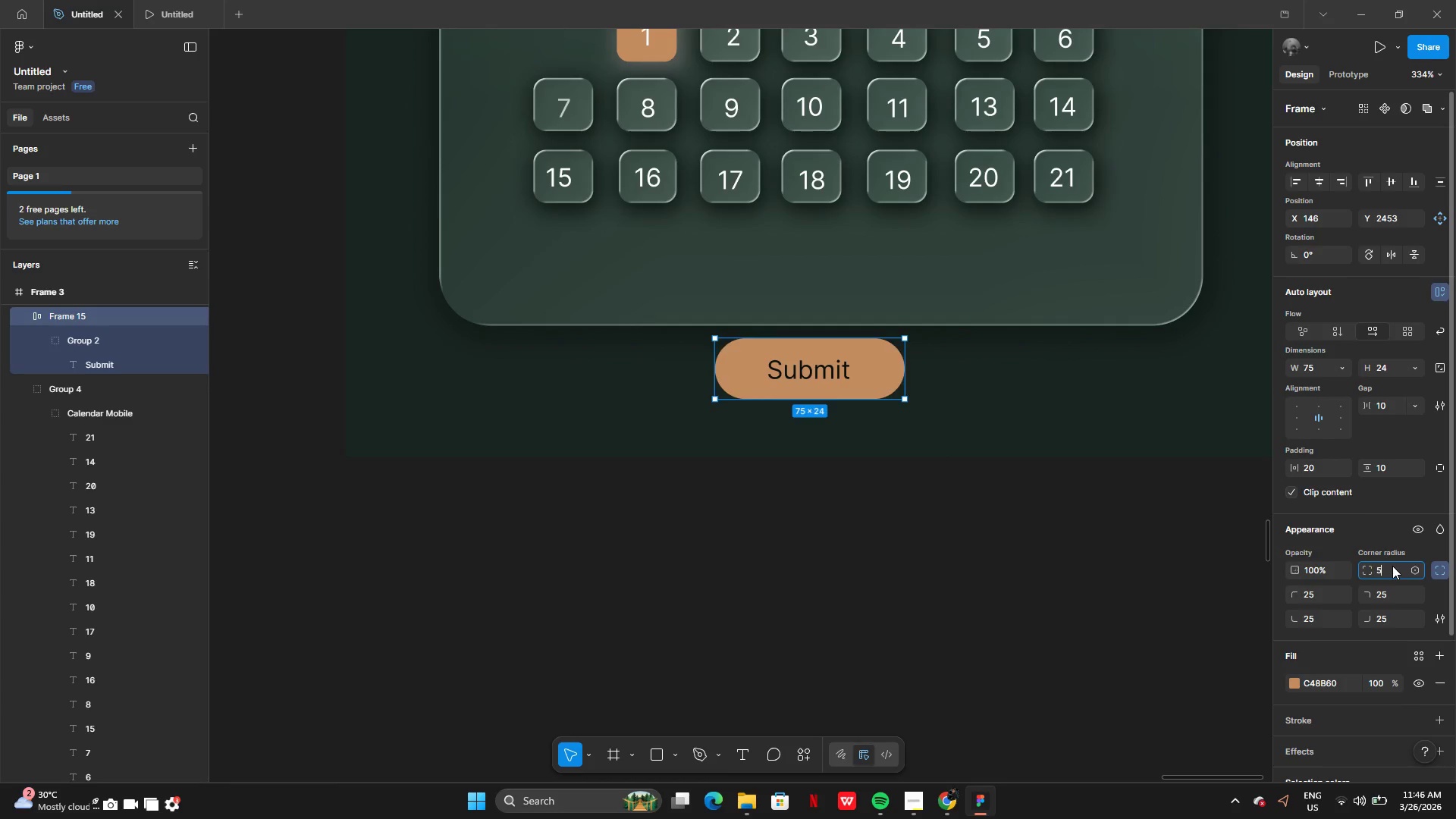 
key(Enter)
 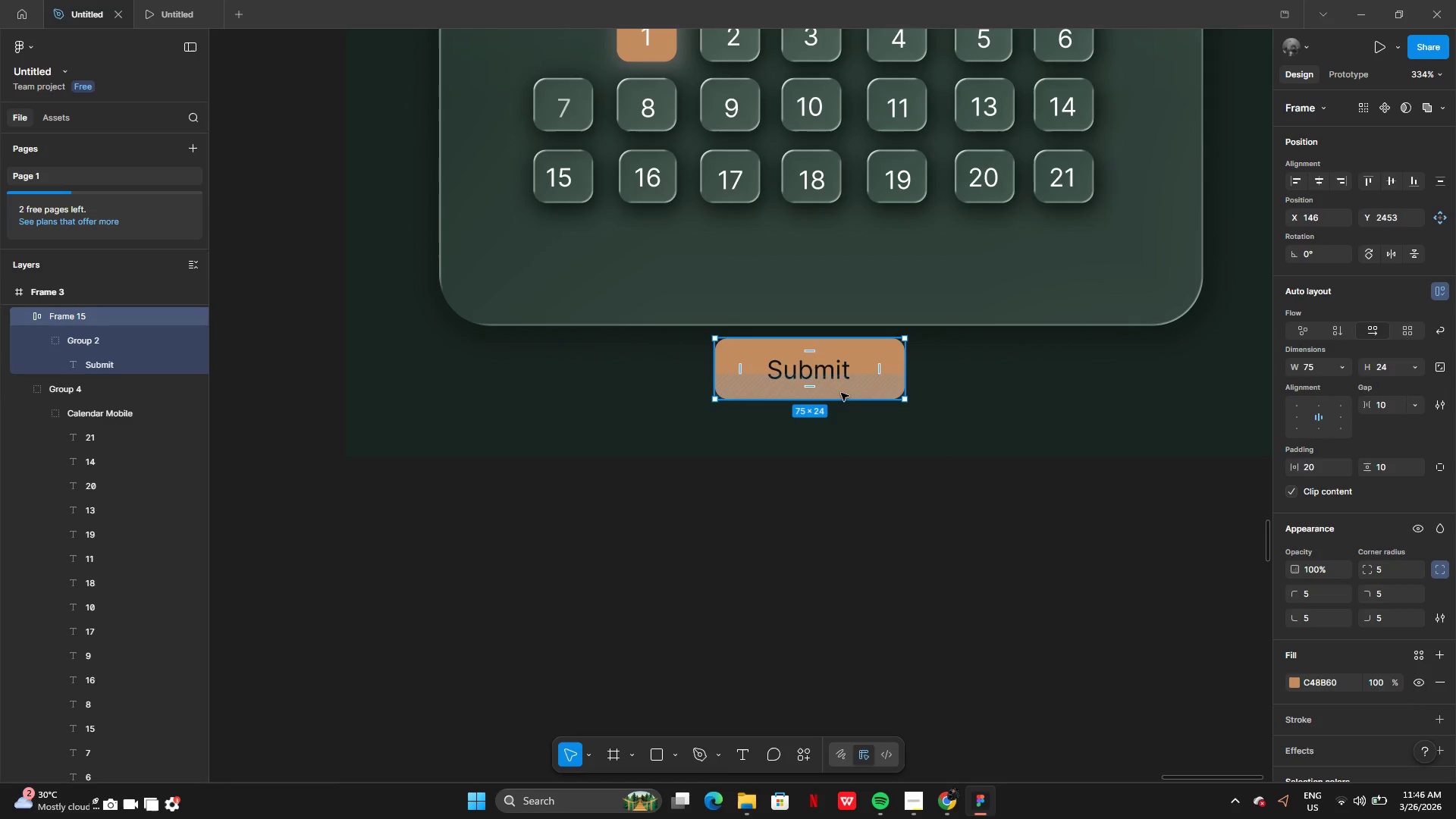 
left_click_drag(start_coordinate=[841, 400], to_coordinate=[839, 382])
 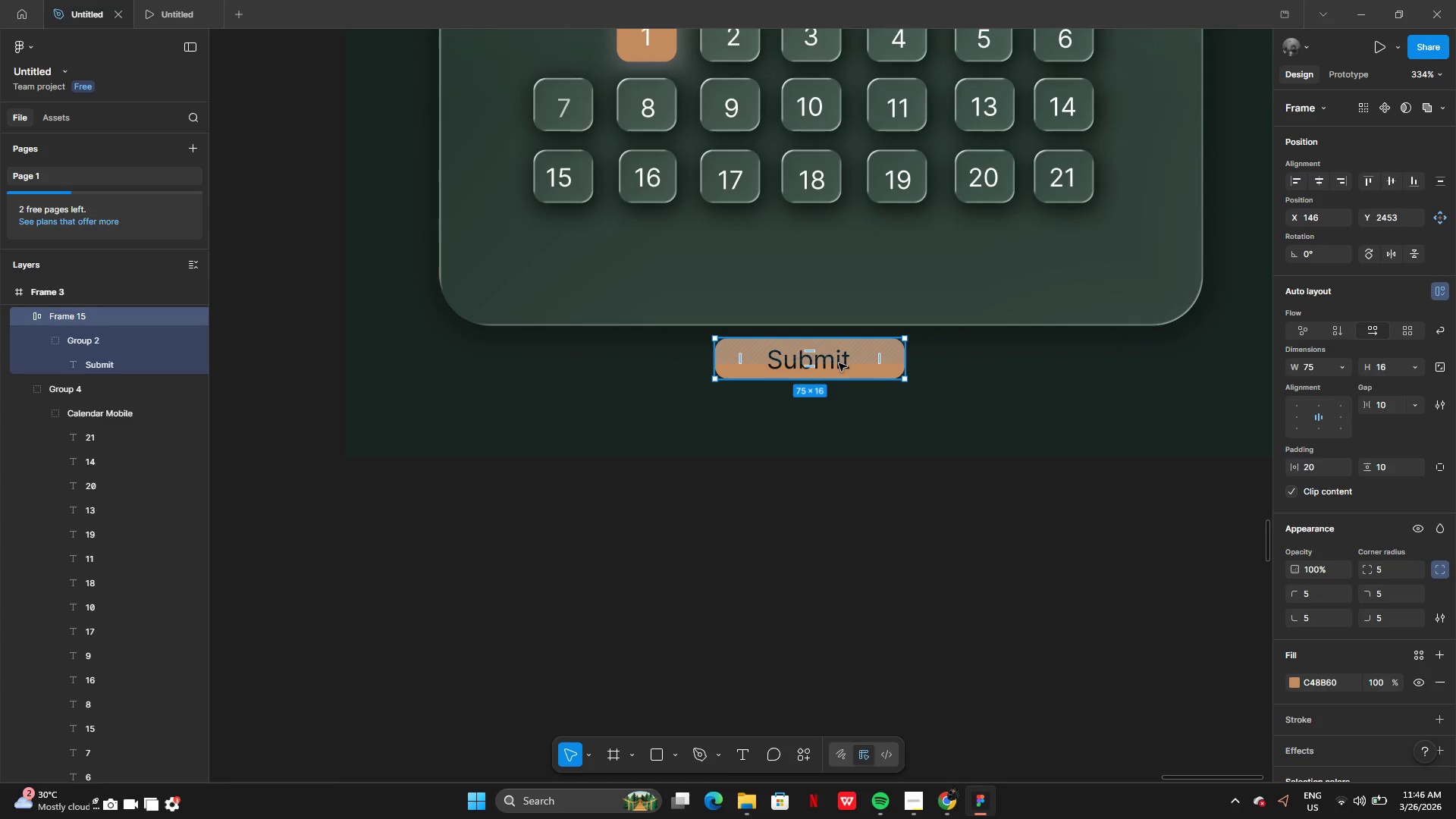 
left_click_drag(start_coordinate=[839, 363], to_coordinate=[856, 366])
 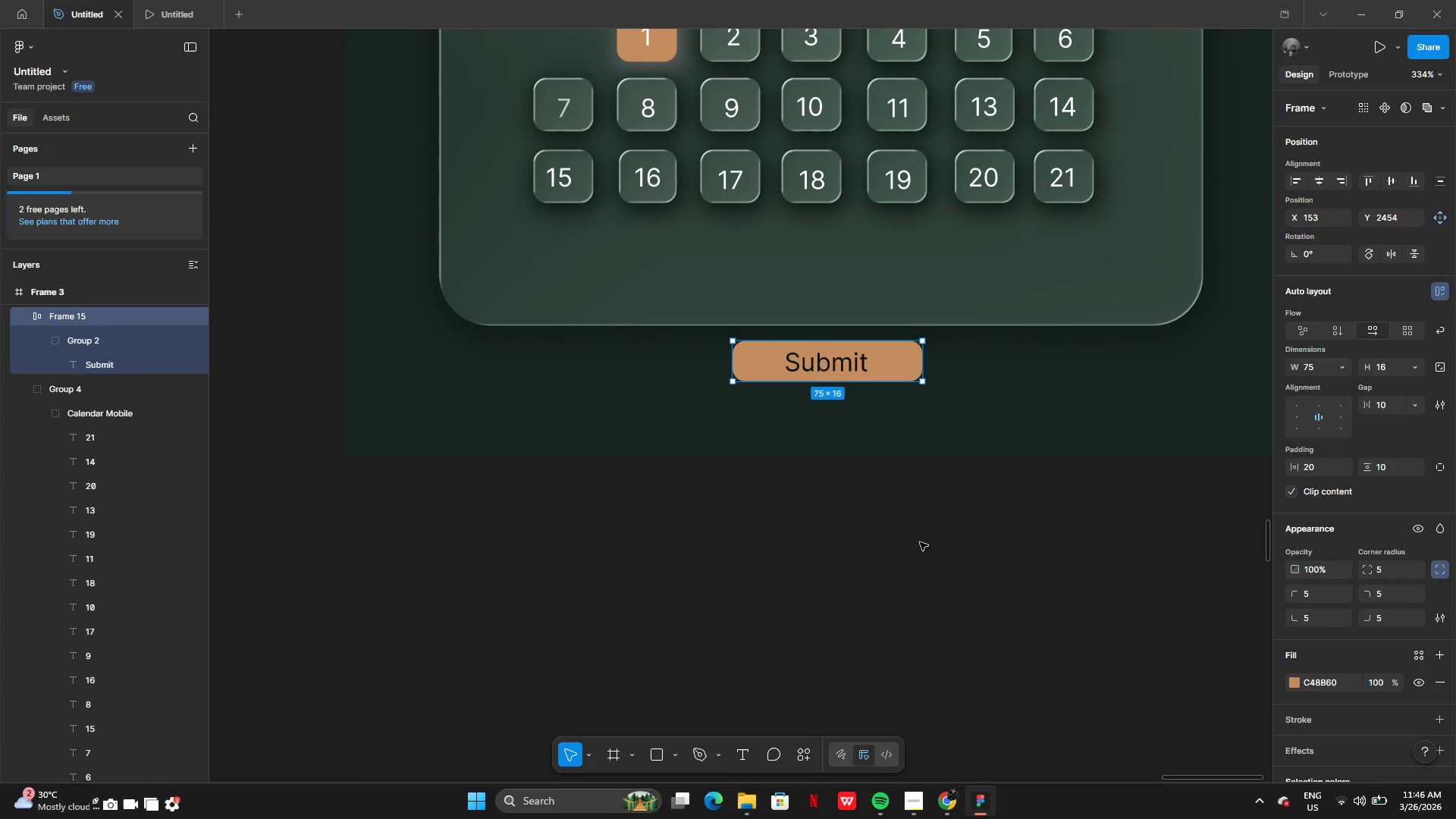 
left_click([921, 543])
 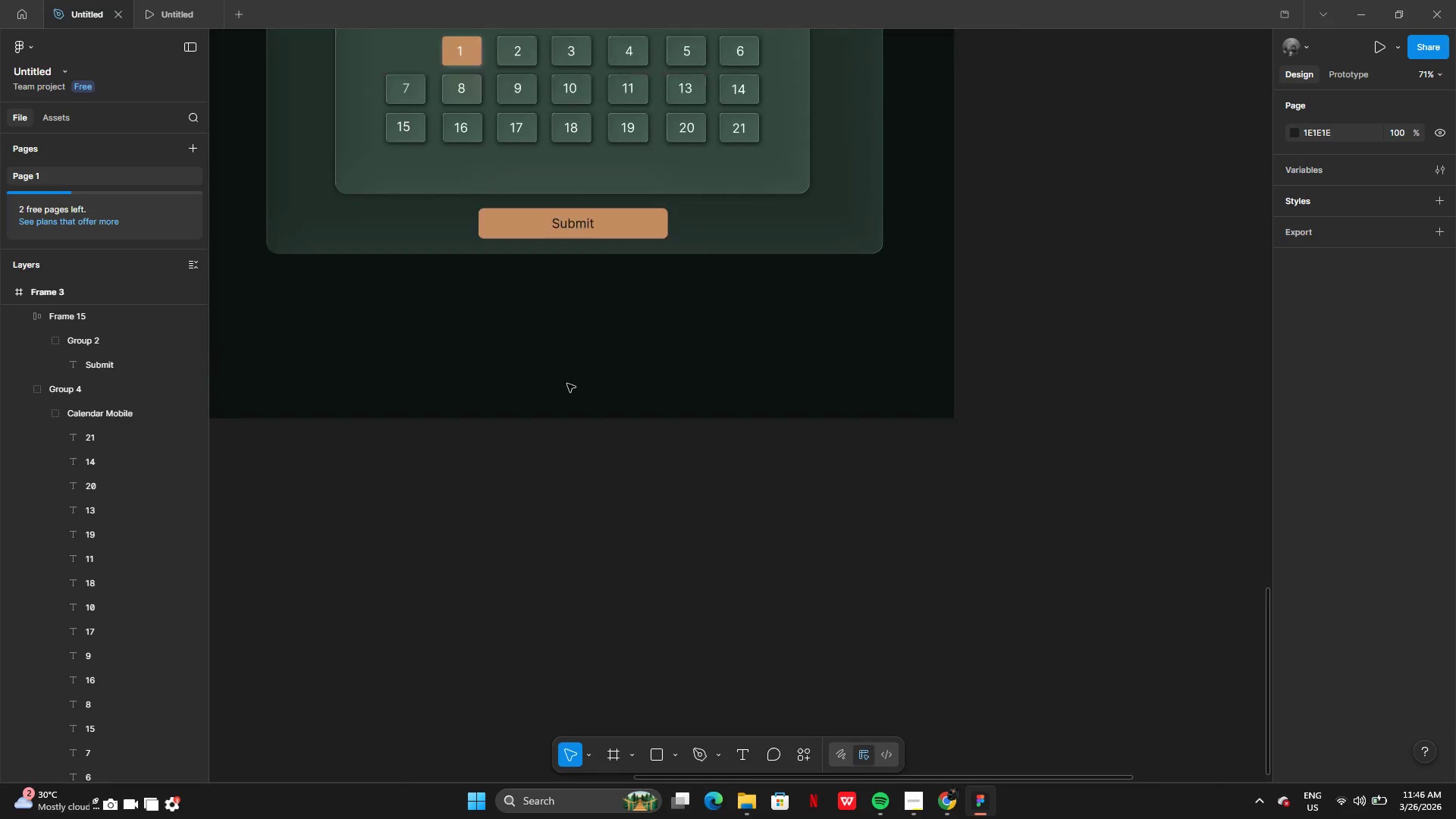 
wait(5.31)
 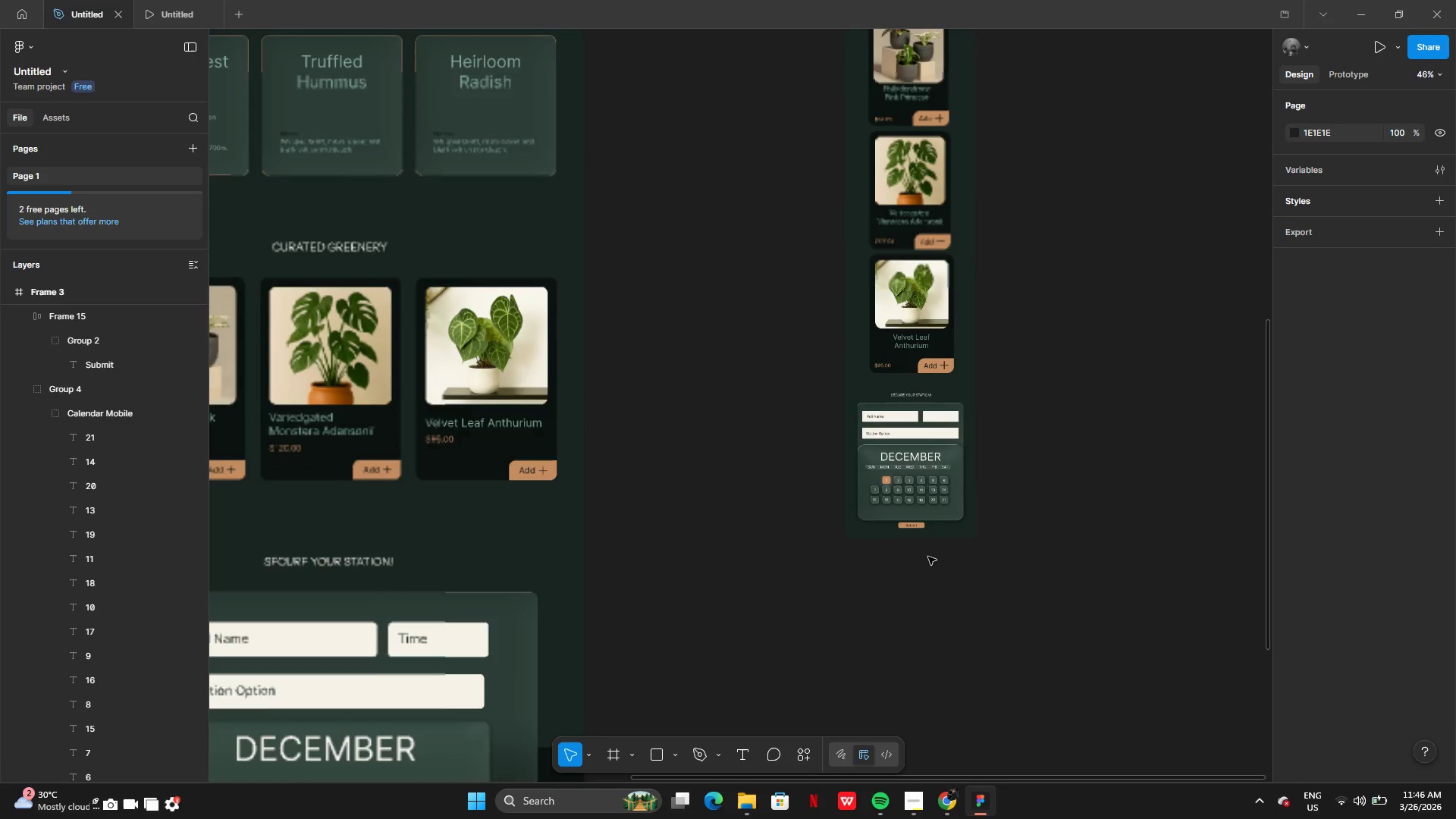 
left_click([744, 762])
 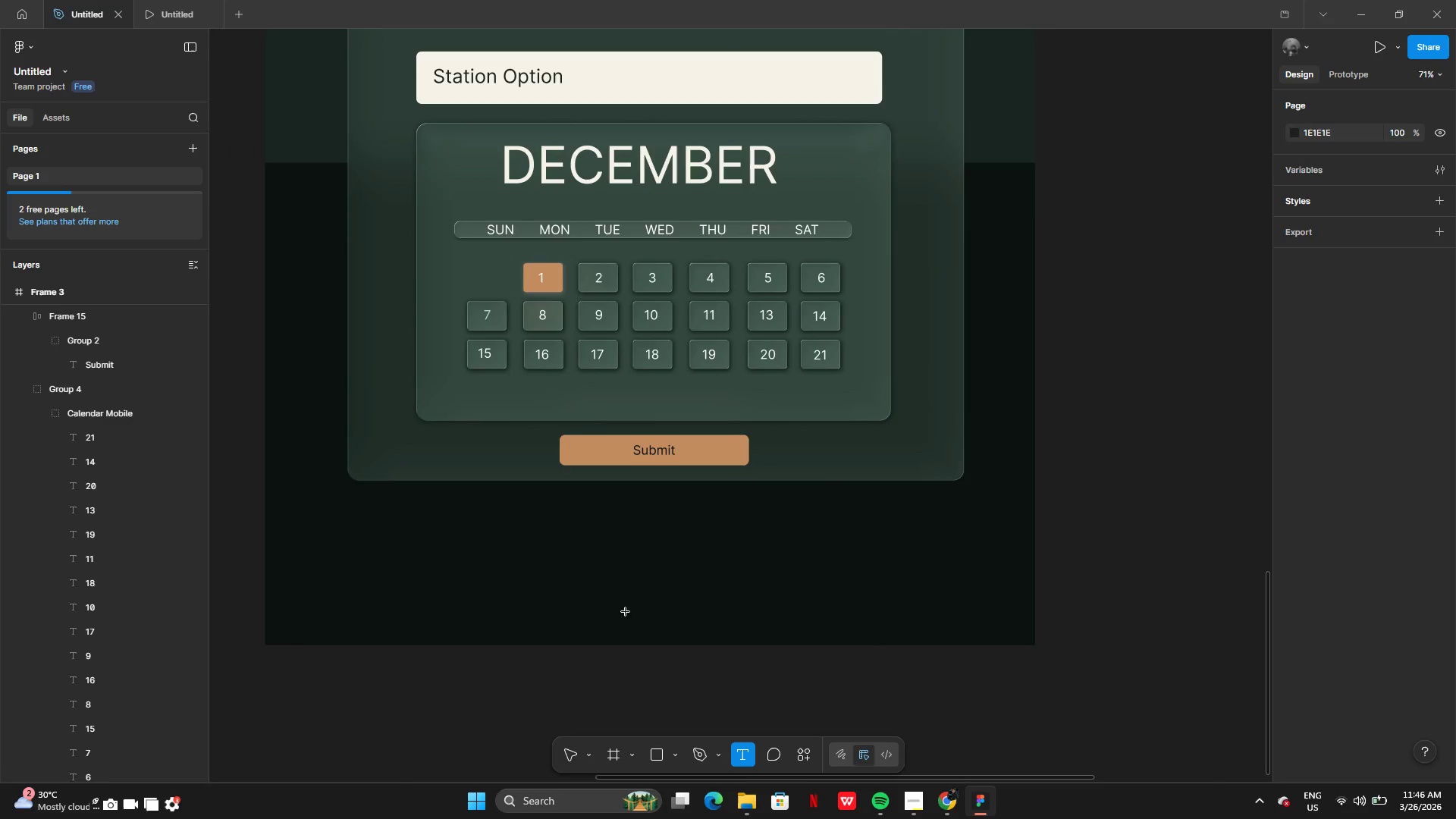 
left_click([626, 609])
 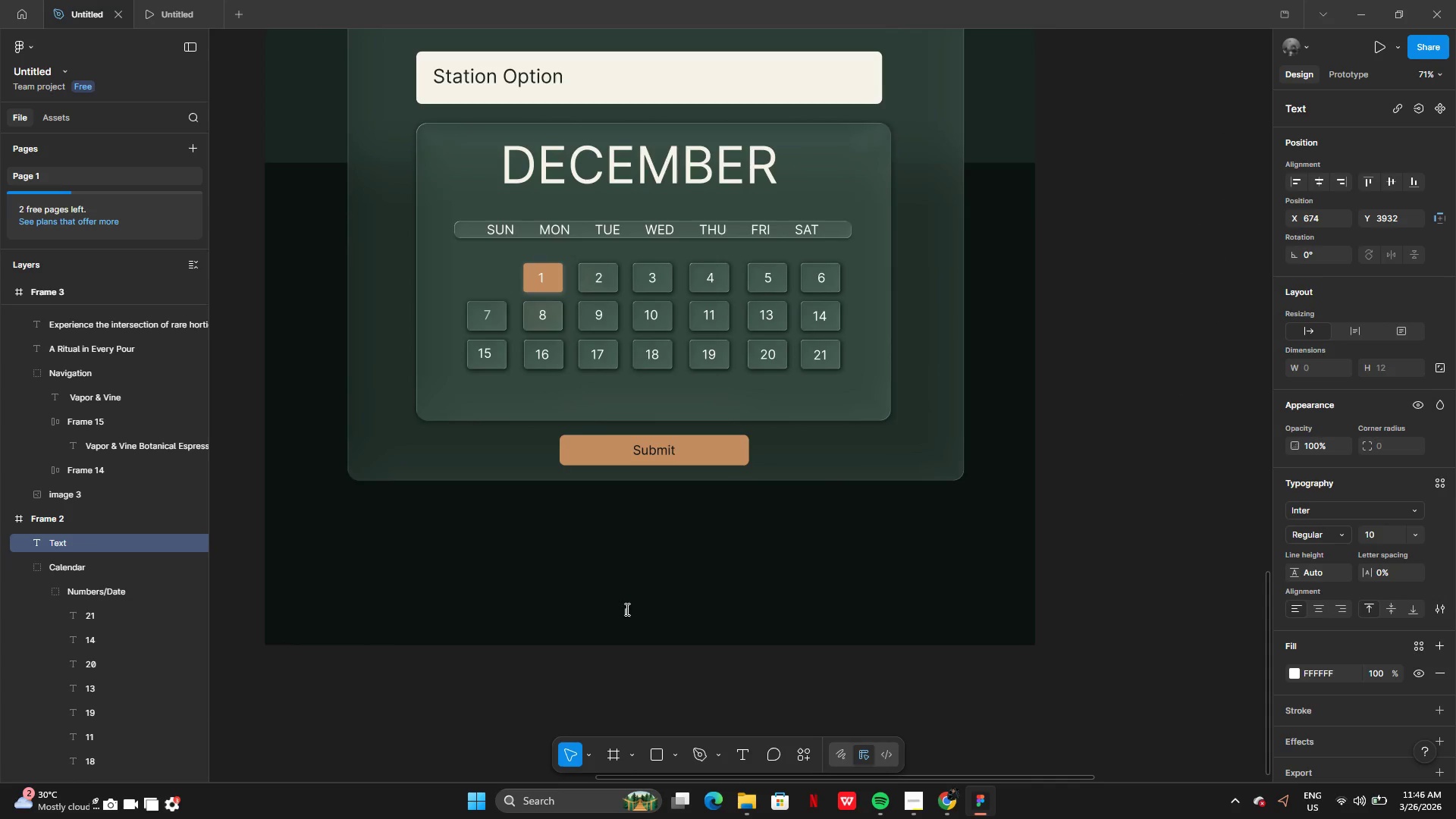 
type(All right r)
key(Backspace)
type(Reserve 2026)
 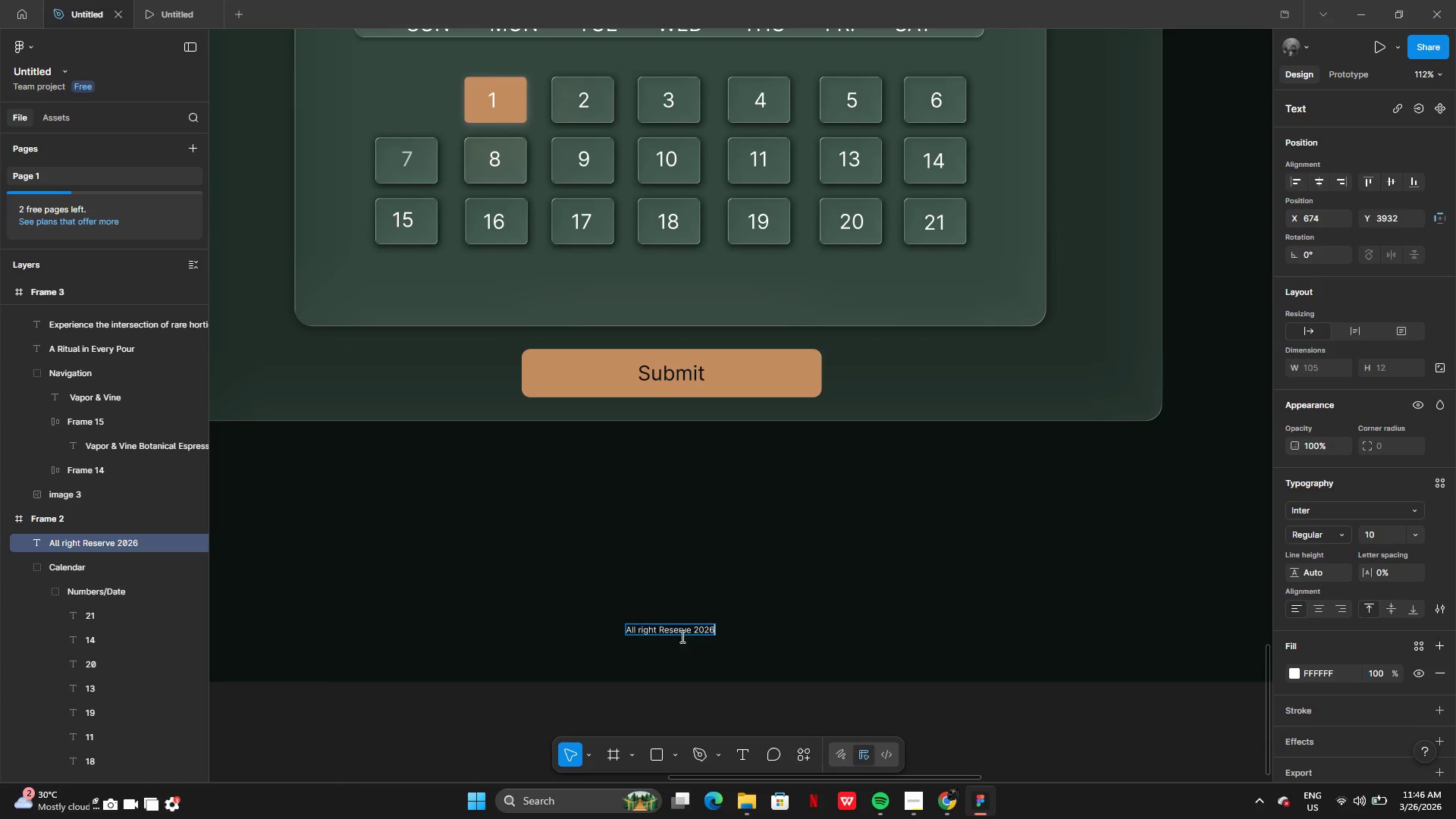 
left_click([685, 629])
 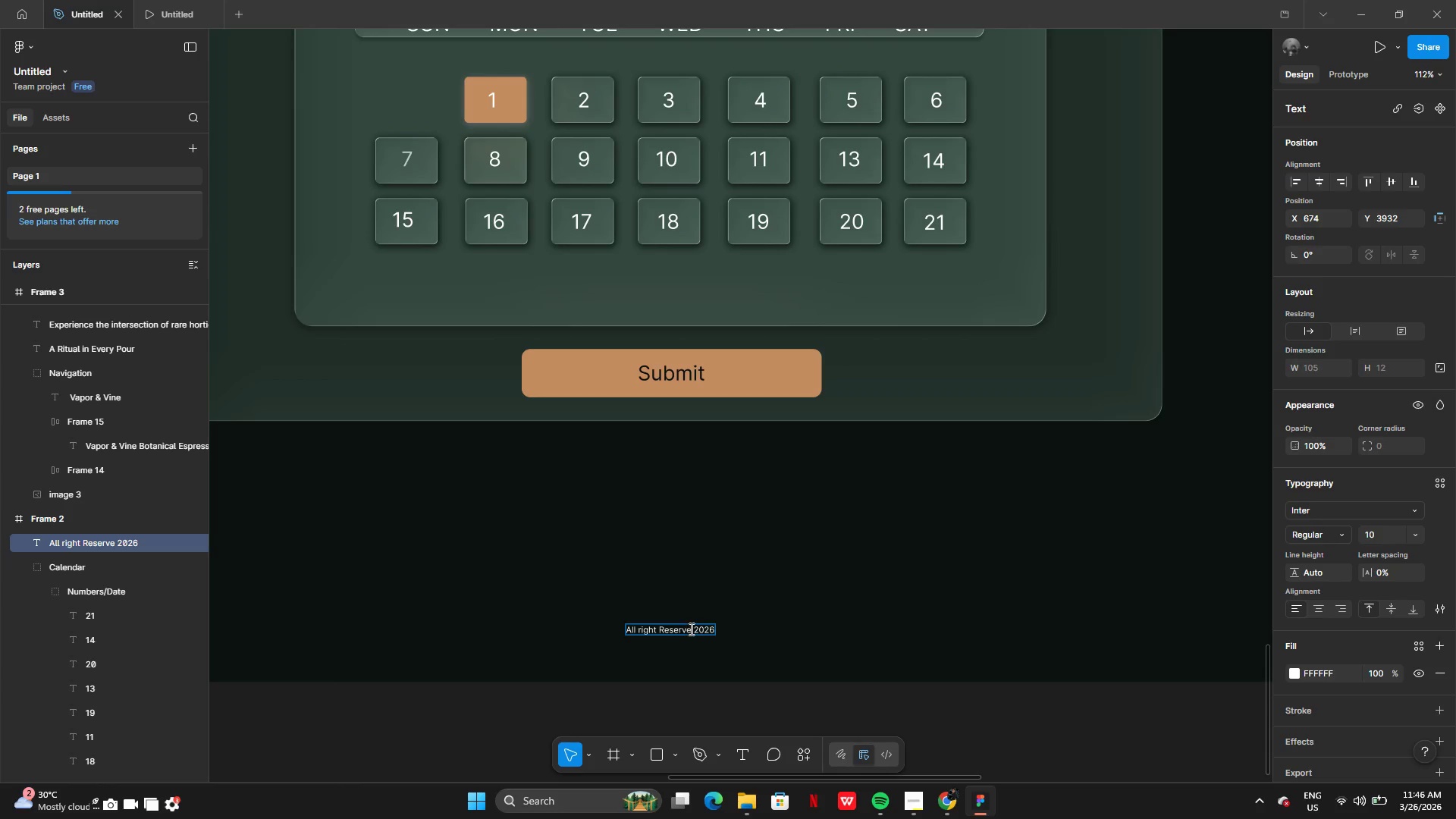 
left_click([690, 629])
 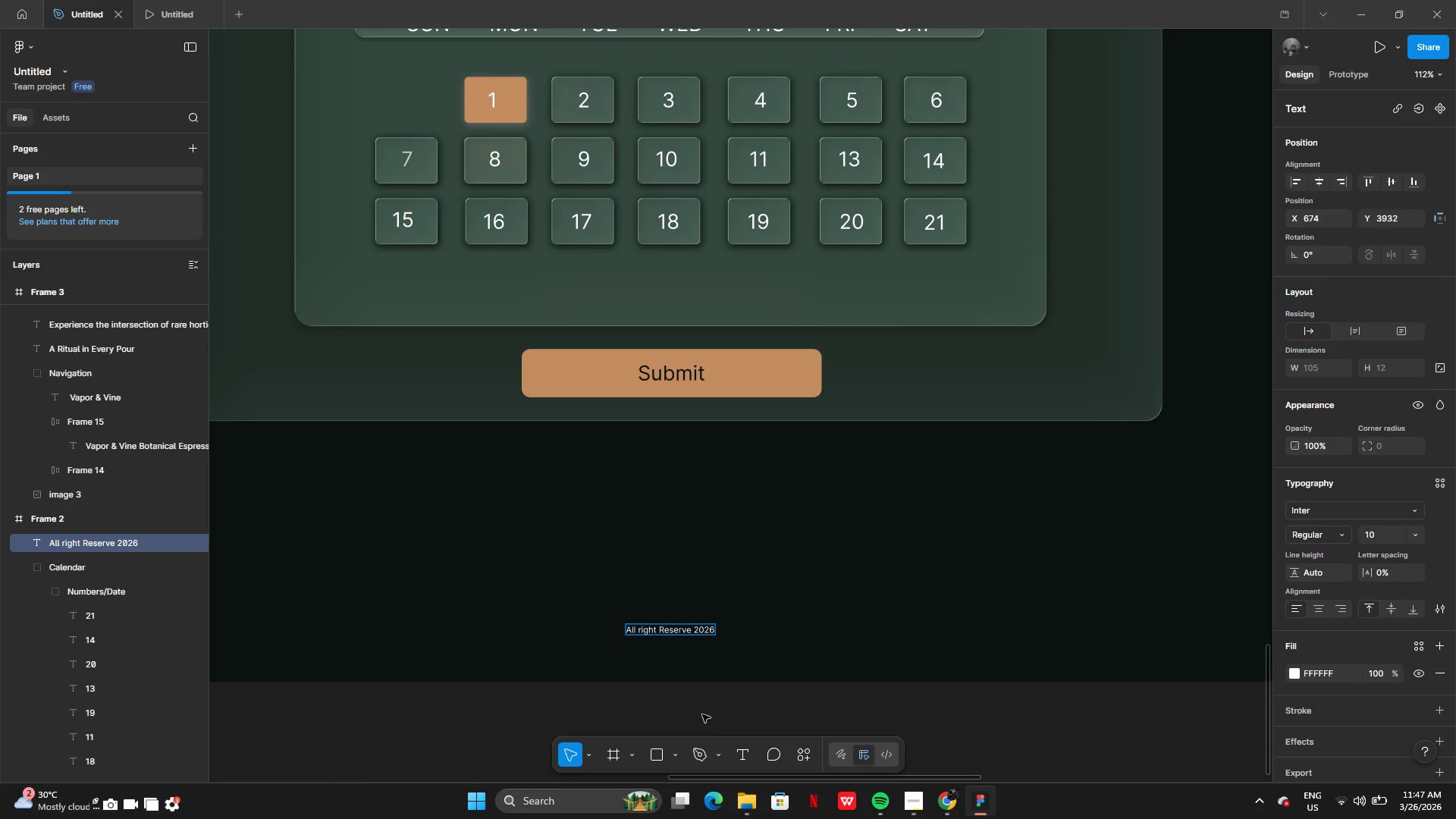 
key(D)
 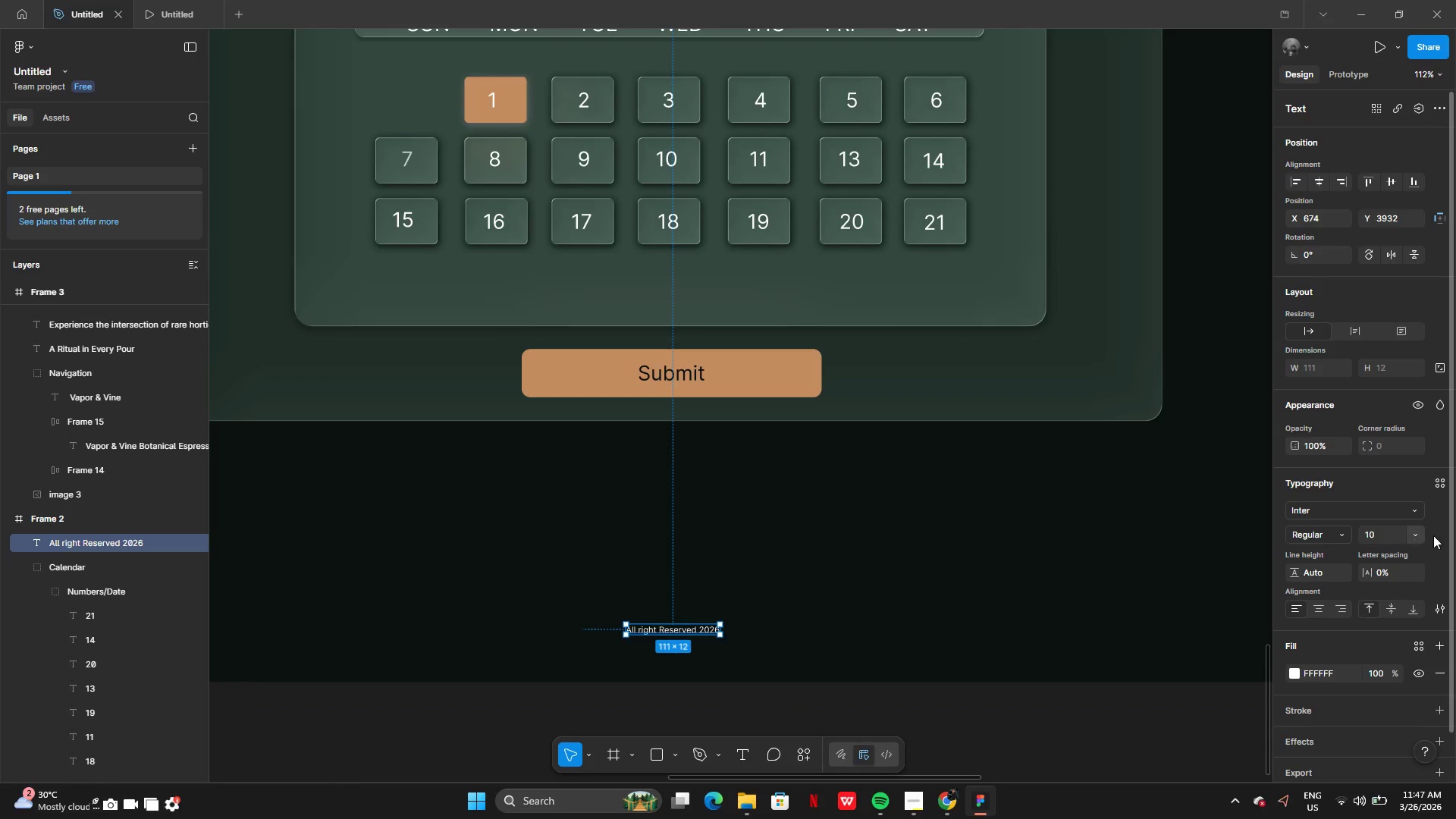 
left_click([1417, 531])
 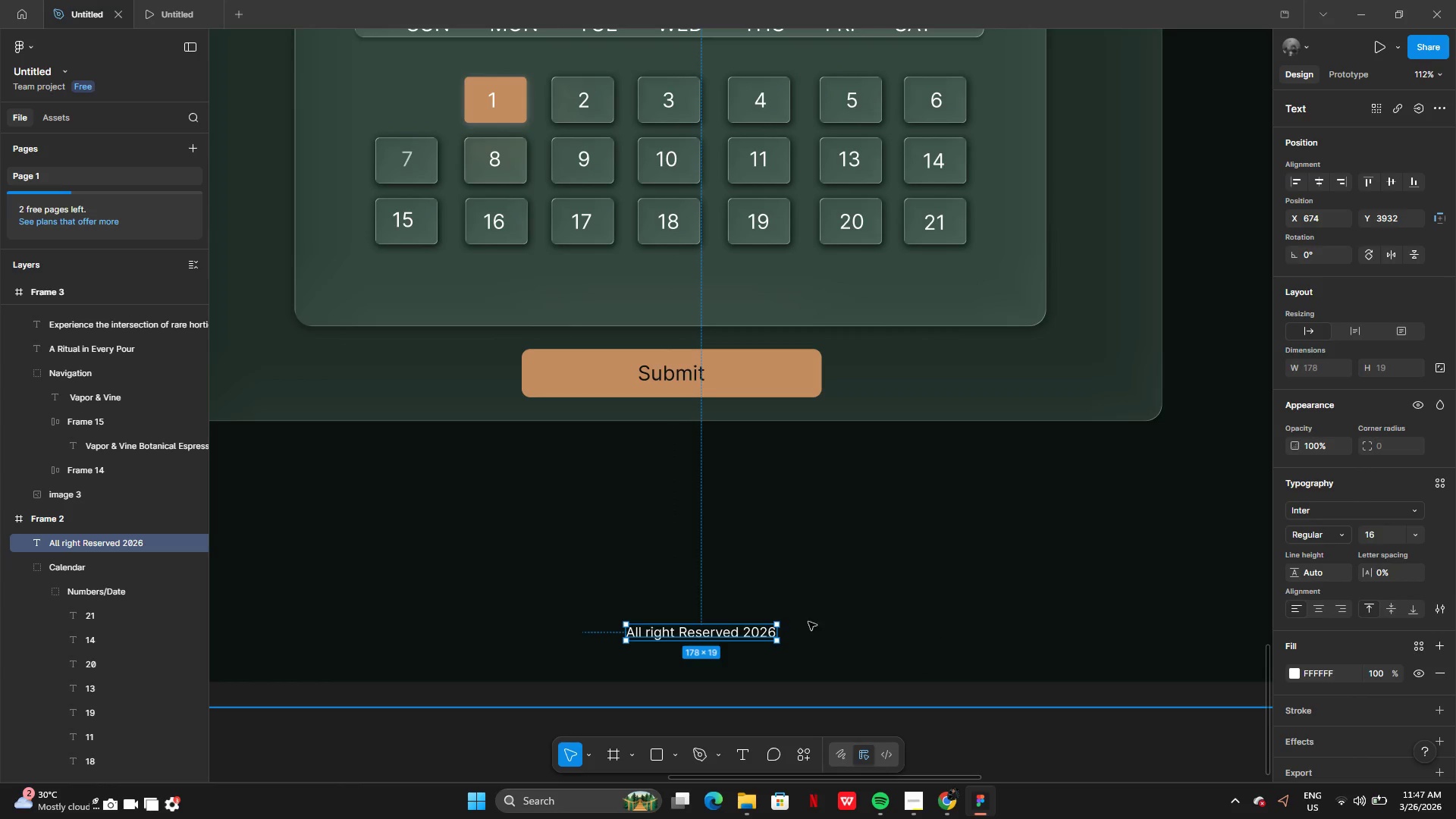 